 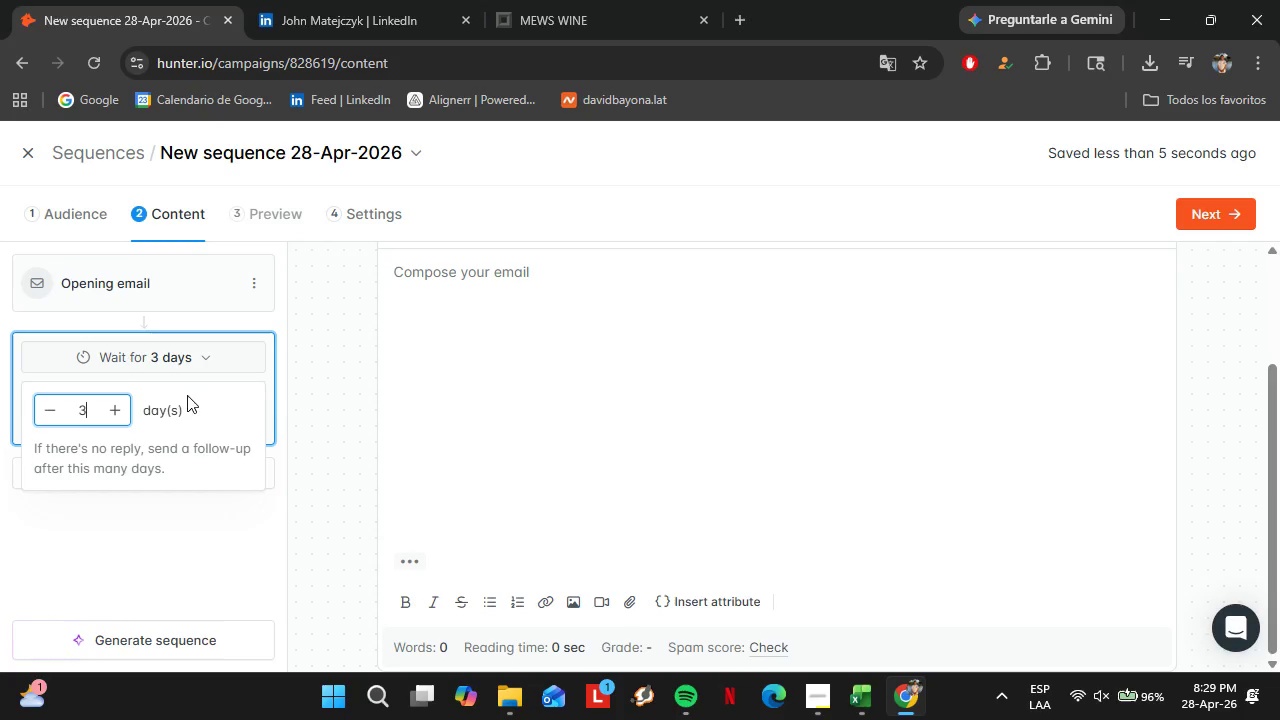 
double_click([116, 414])
 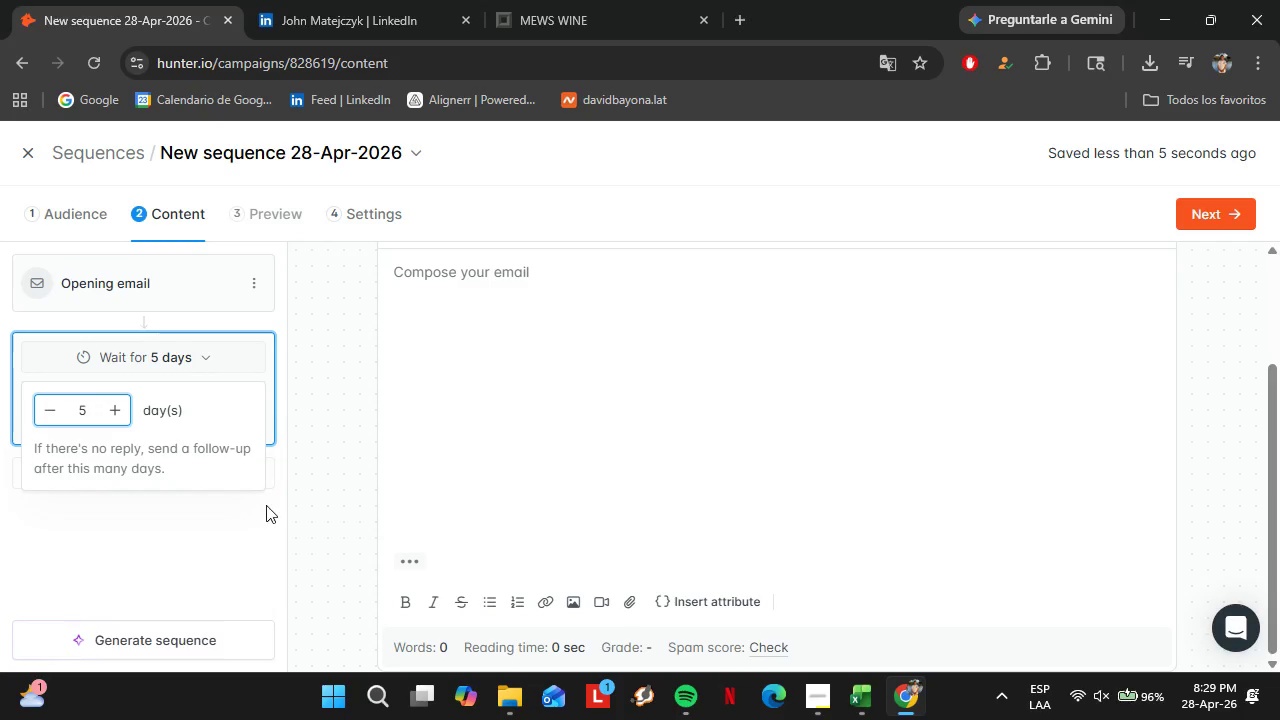 
left_click([260, 506])
 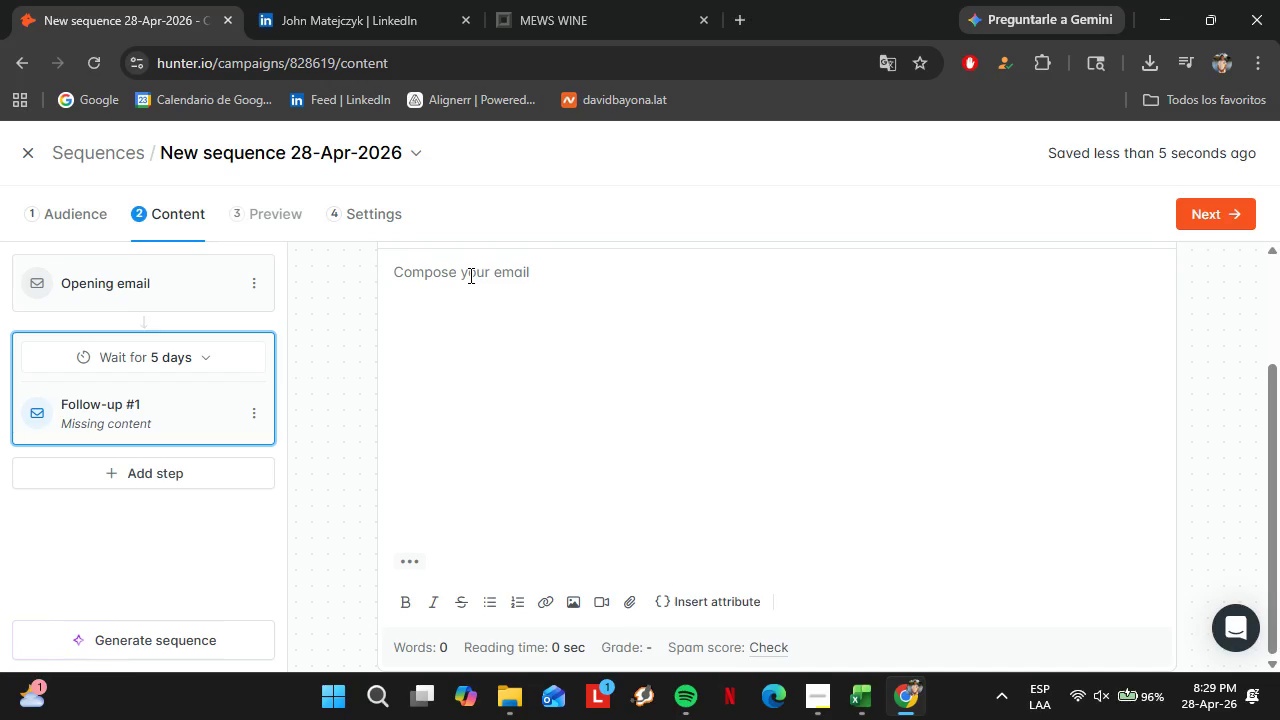 
wait(7.7)
 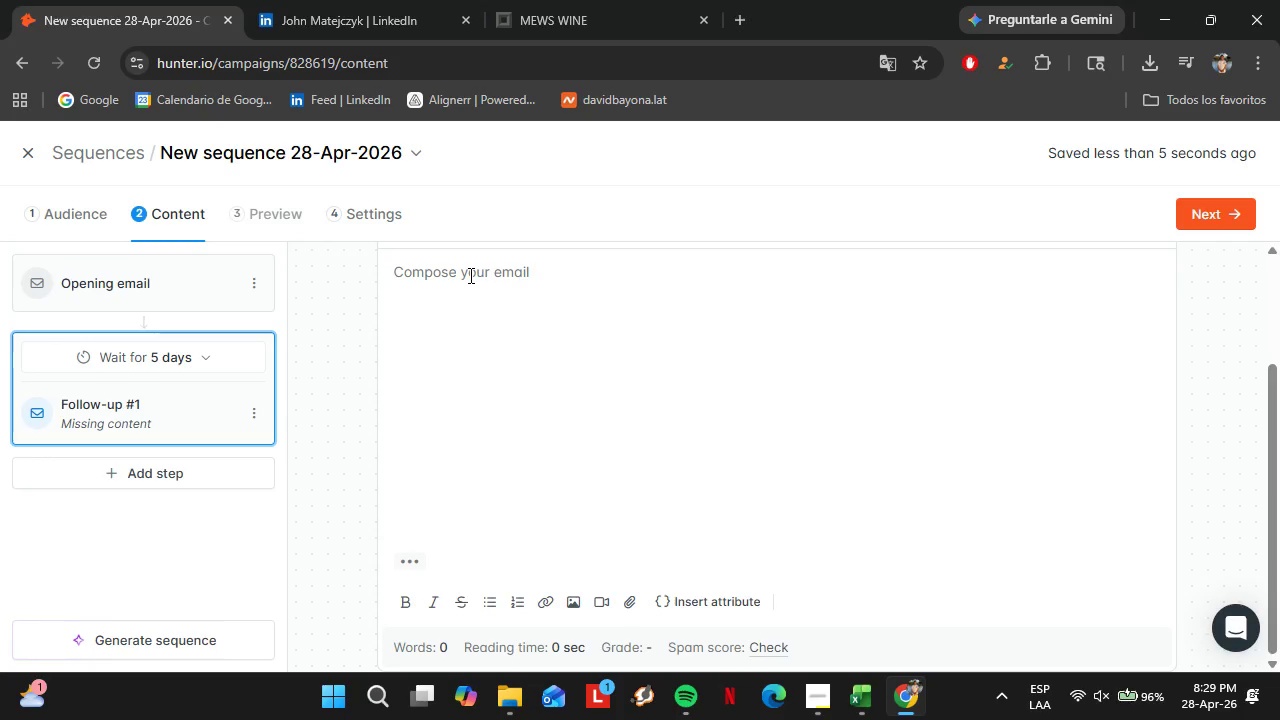 
scroll: coordinate [481, 286], scroll_direction: up, amount: 2.0
 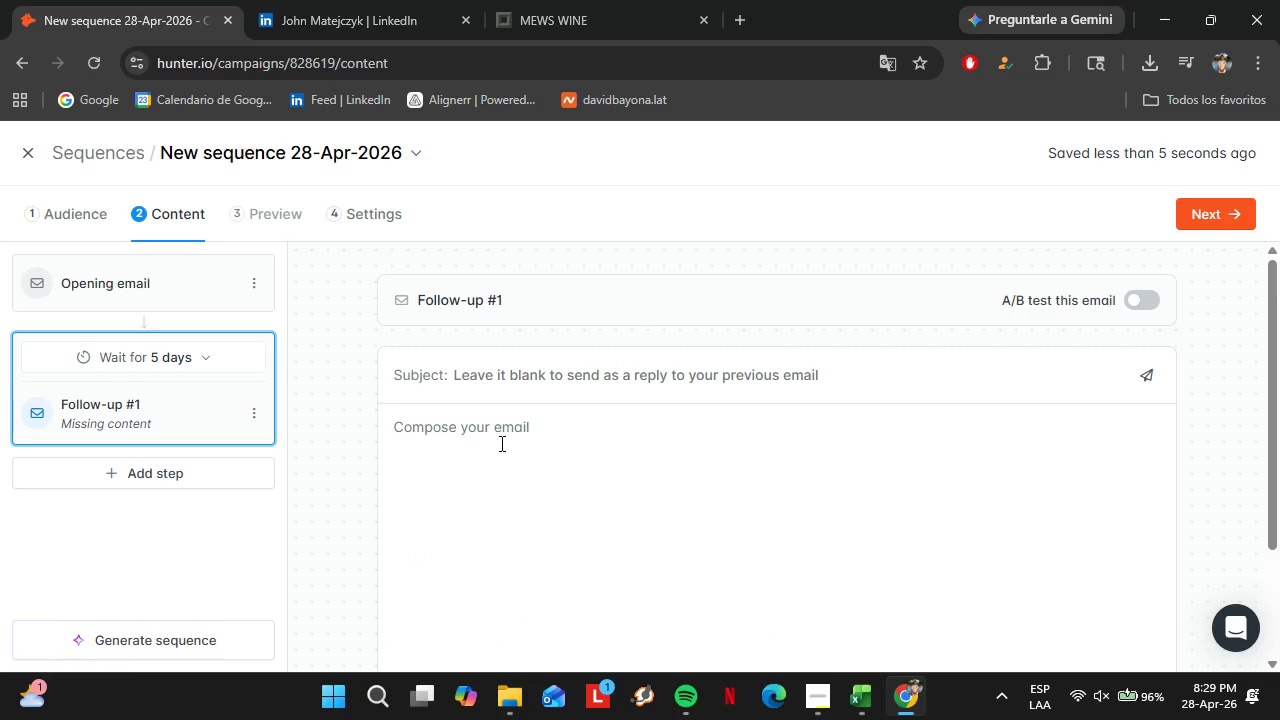 
type(Hi)
 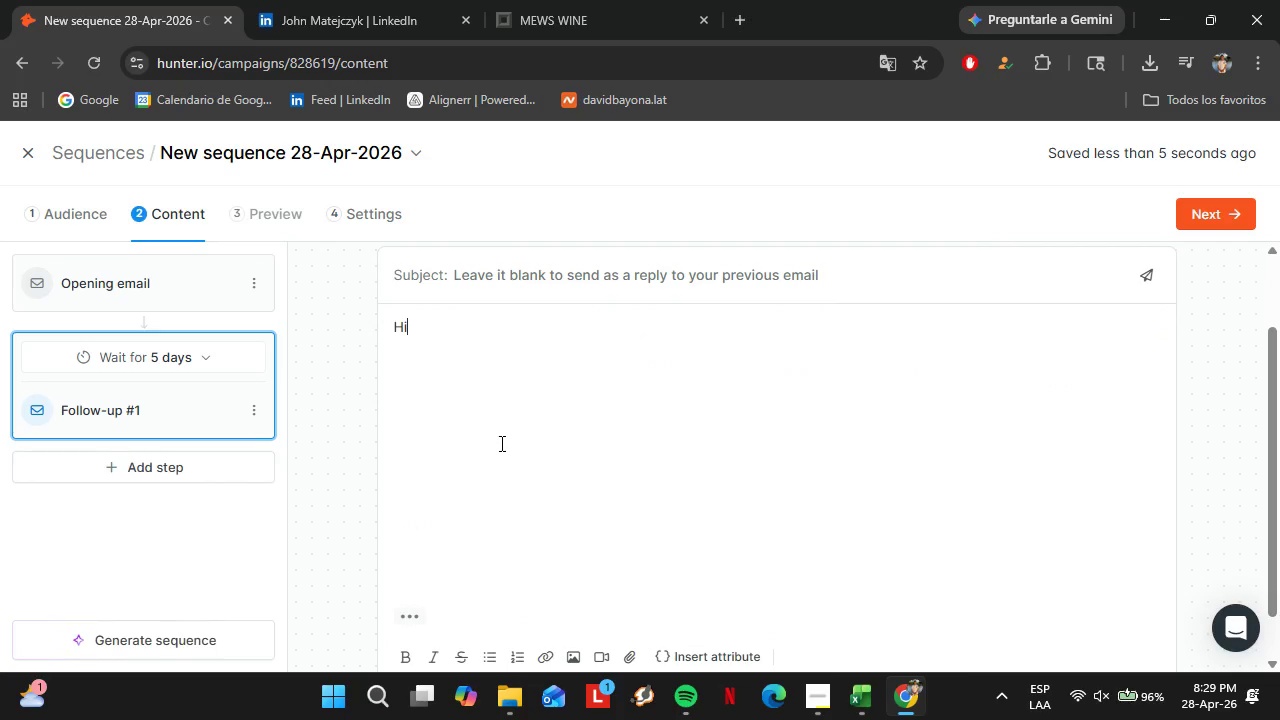 
scroll: coordinate [500, 443], scroll_direction: down, amount: 1.0
 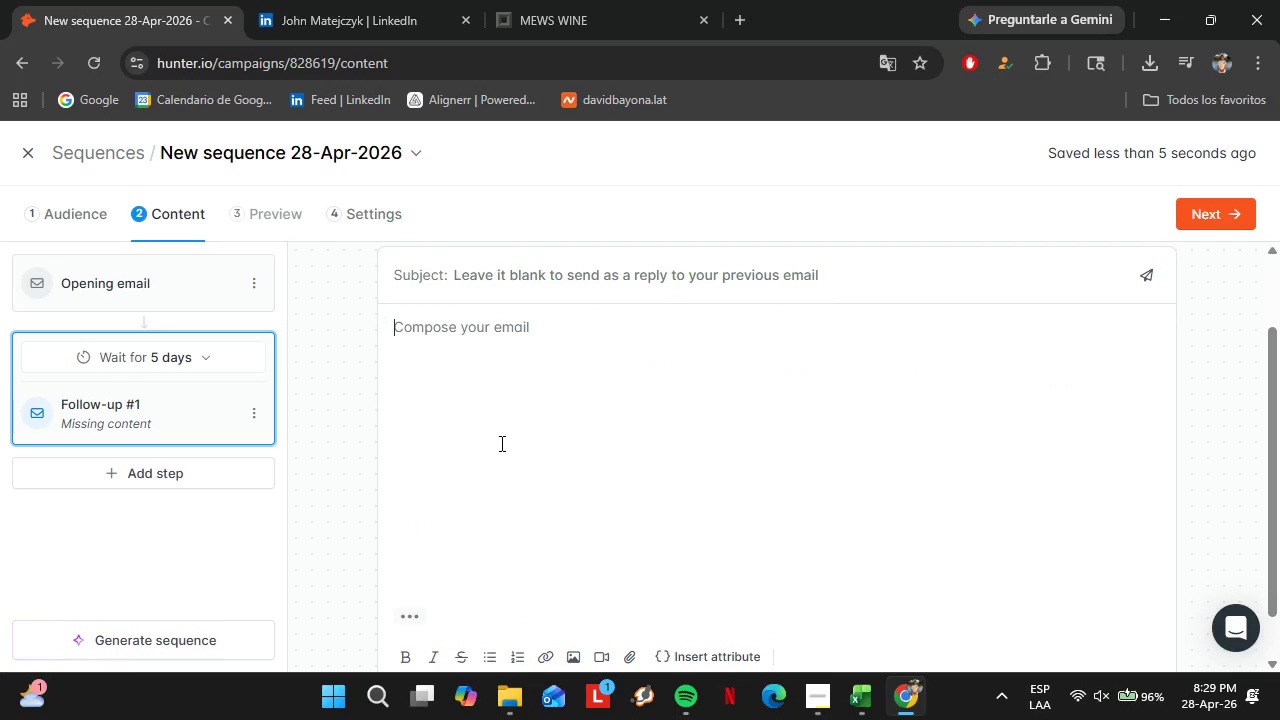 
key(Space)
 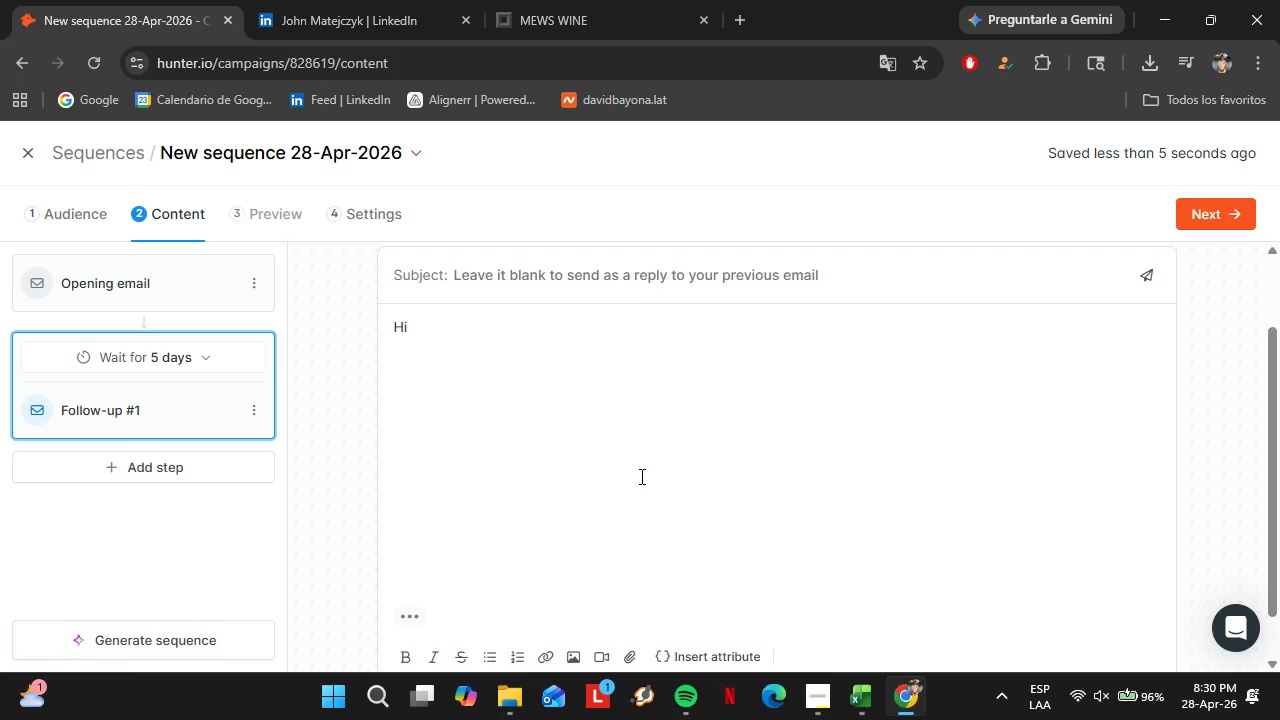 
wait(28.84)
 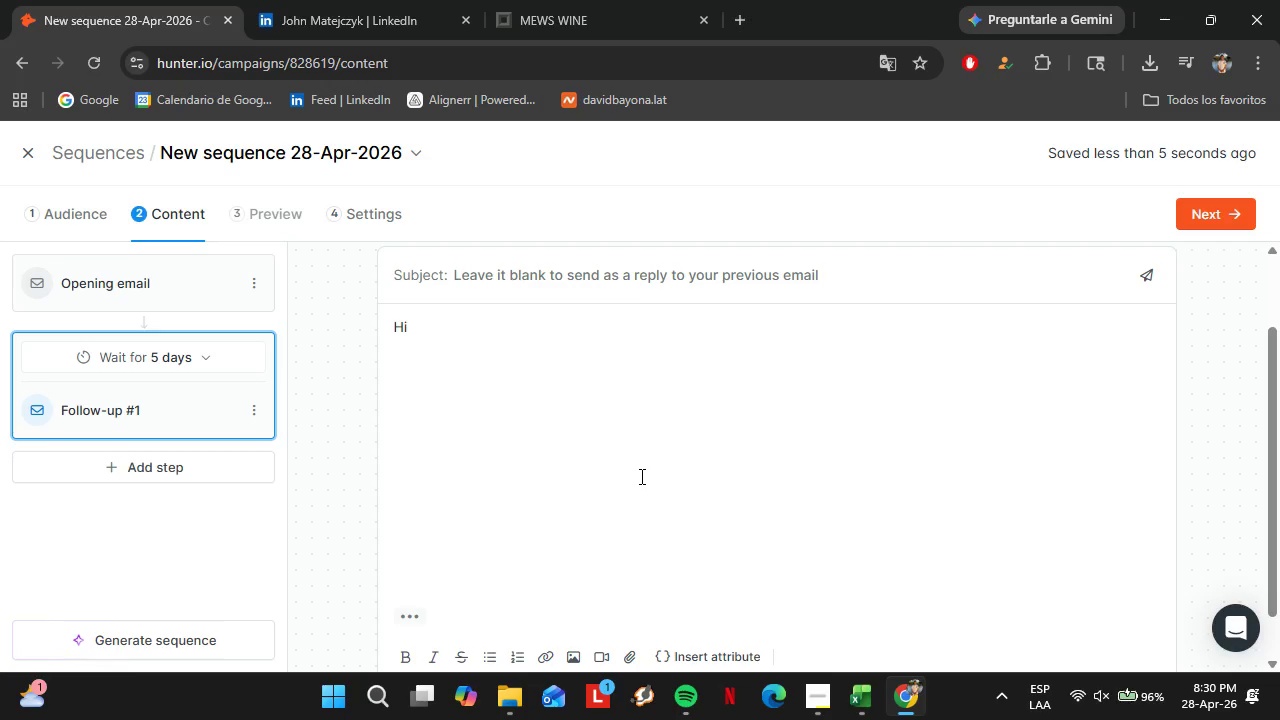 
double_click([655, 0])
 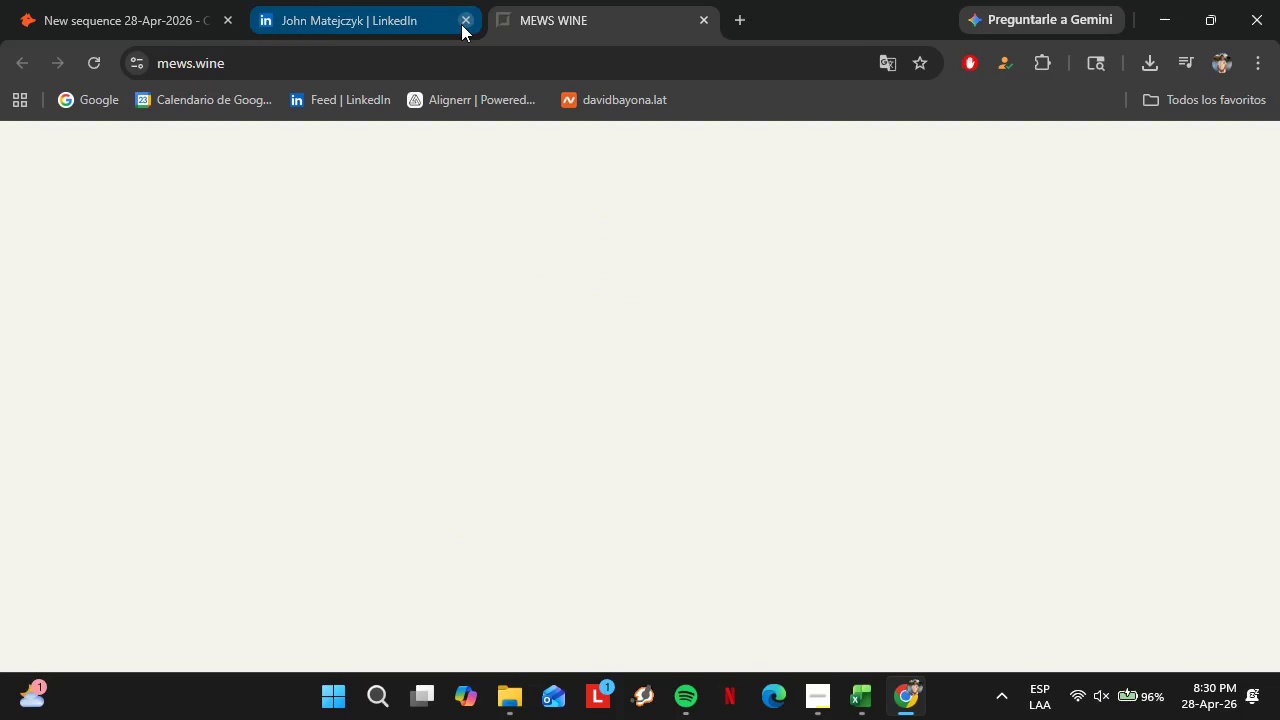 
left_click([460, 24])
 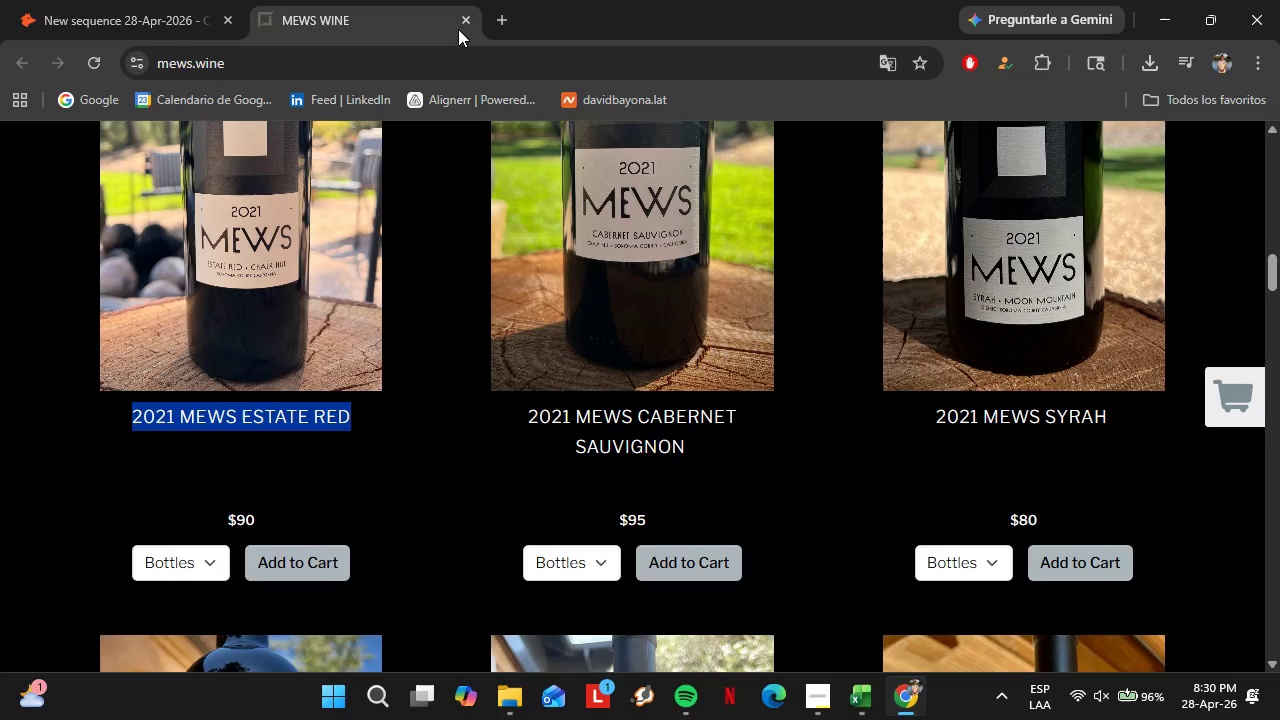 
left_click([463, 22])
 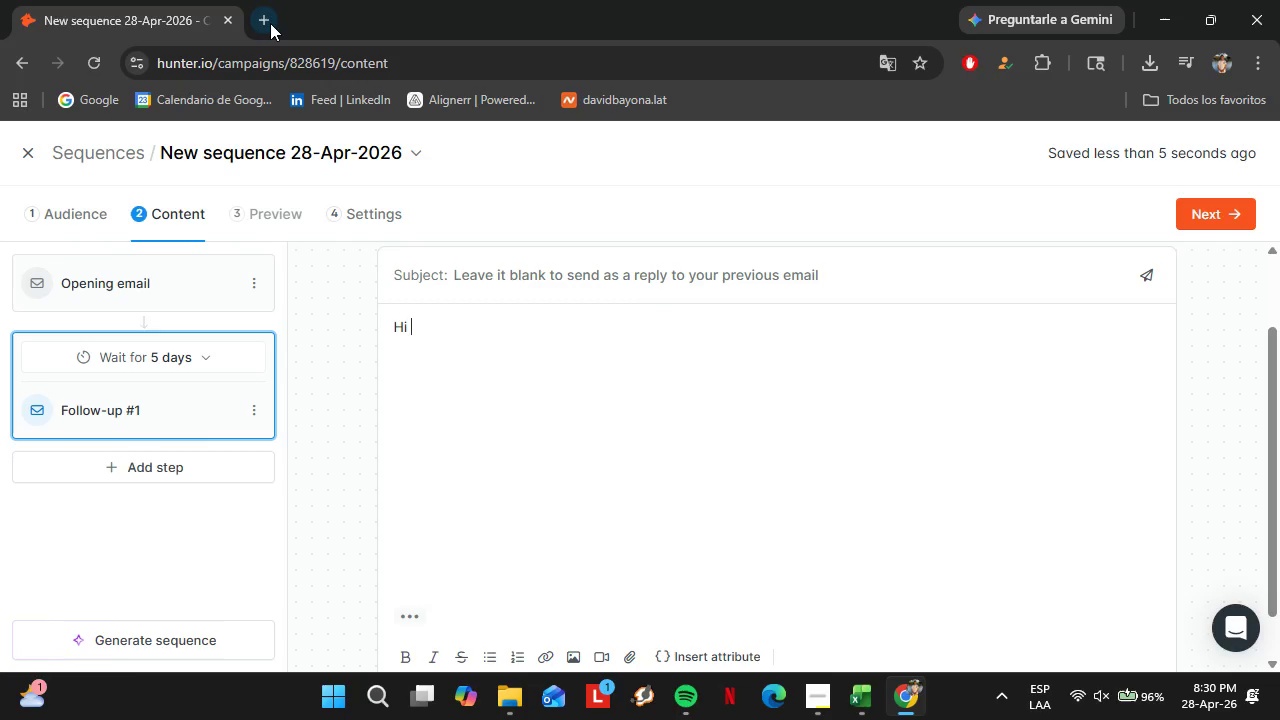 
left_click([270, 23])
 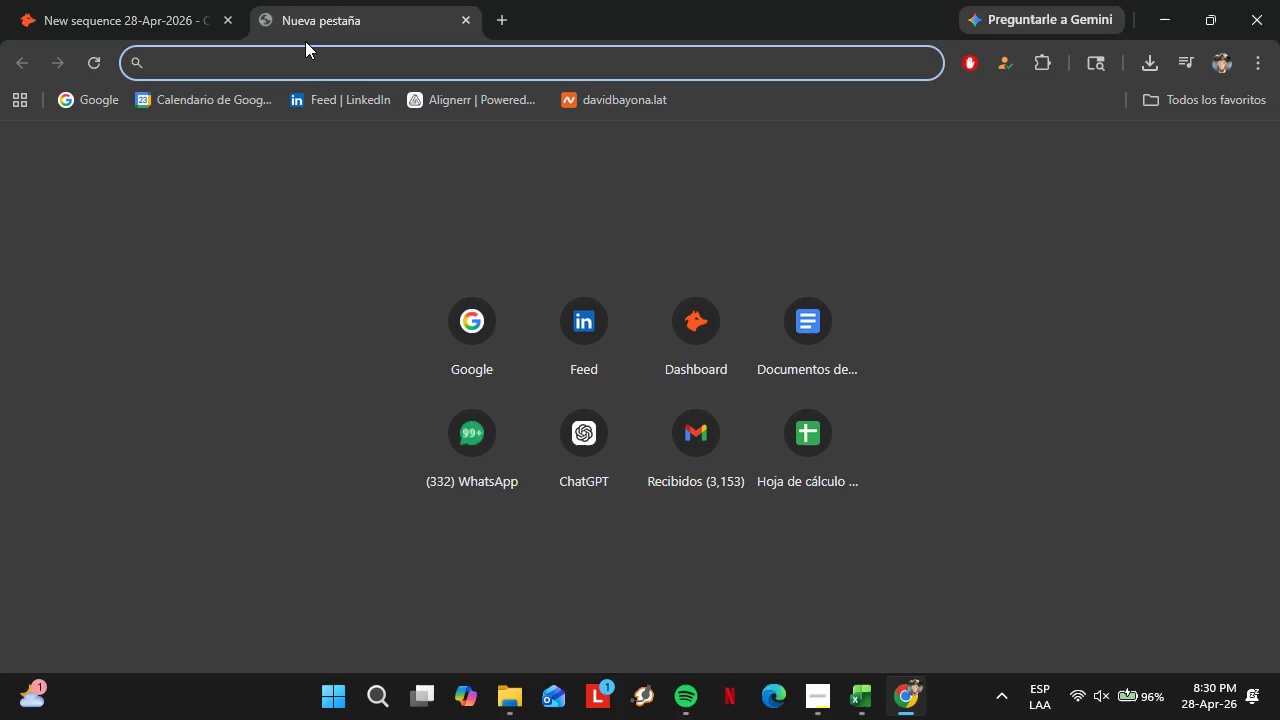 
left_click([305, 41])
 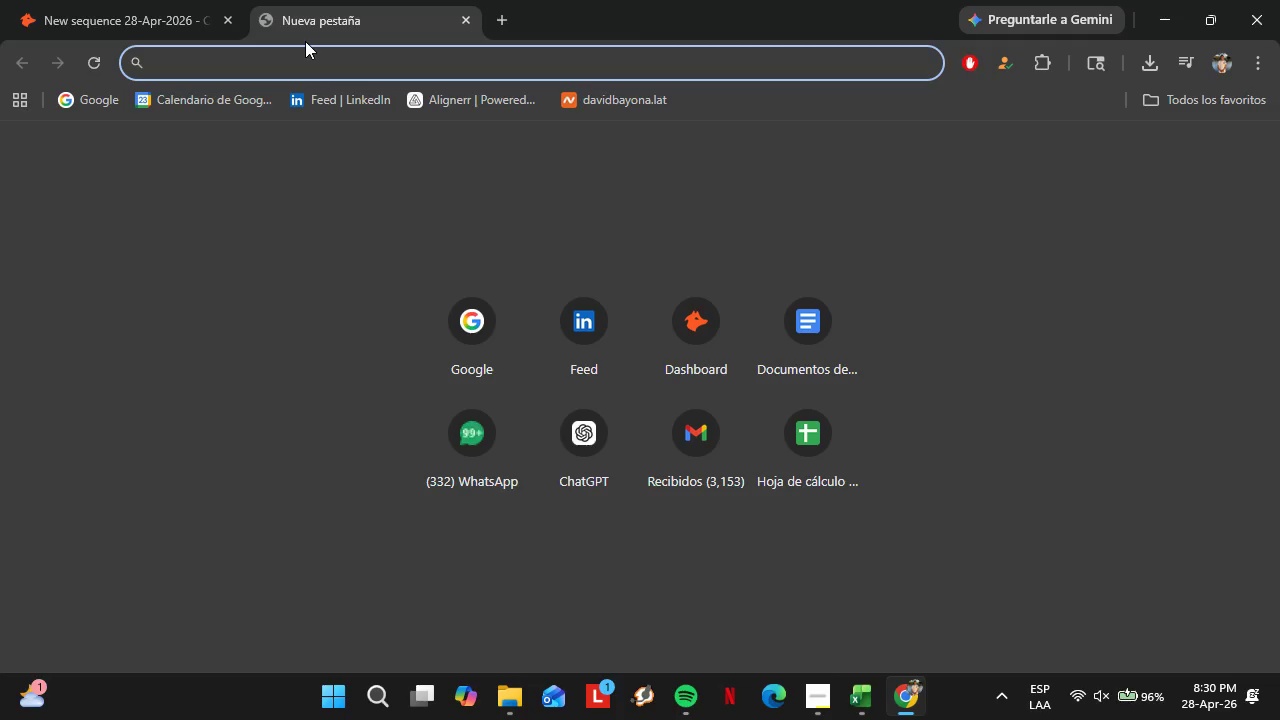 
type(dov)
key(Backspace)
type(cs)
 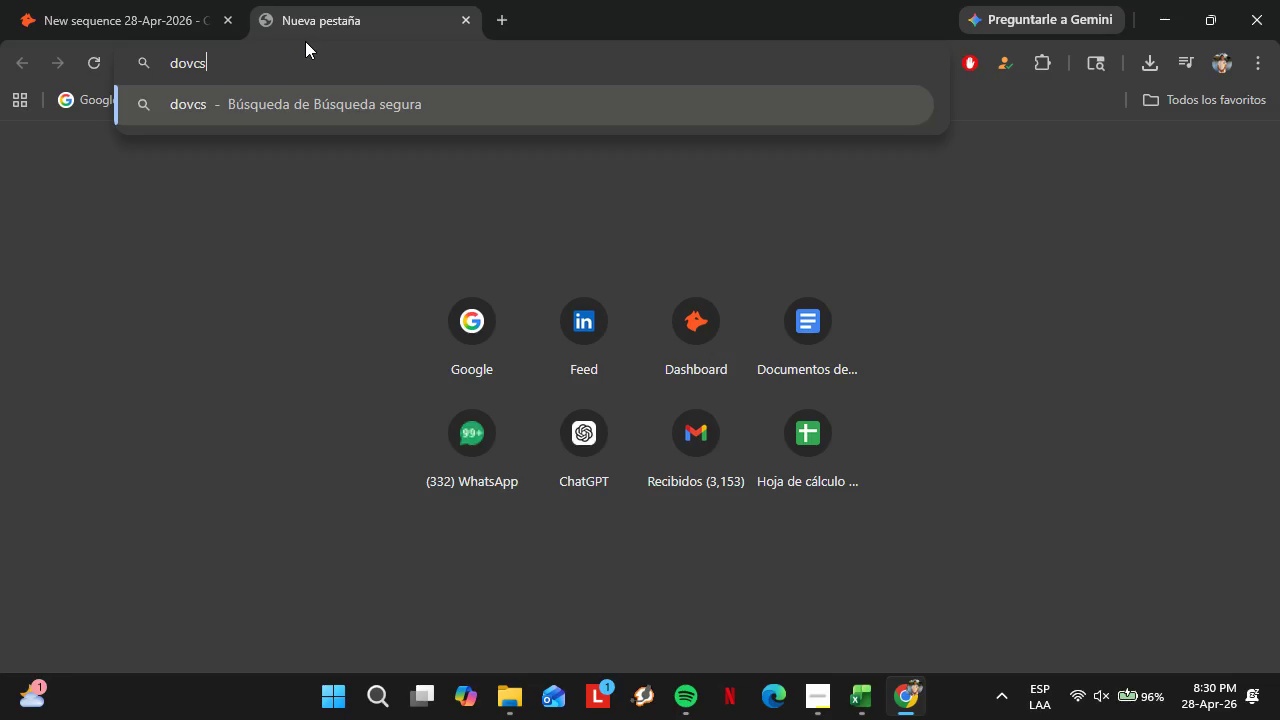 
wait(6.69)
 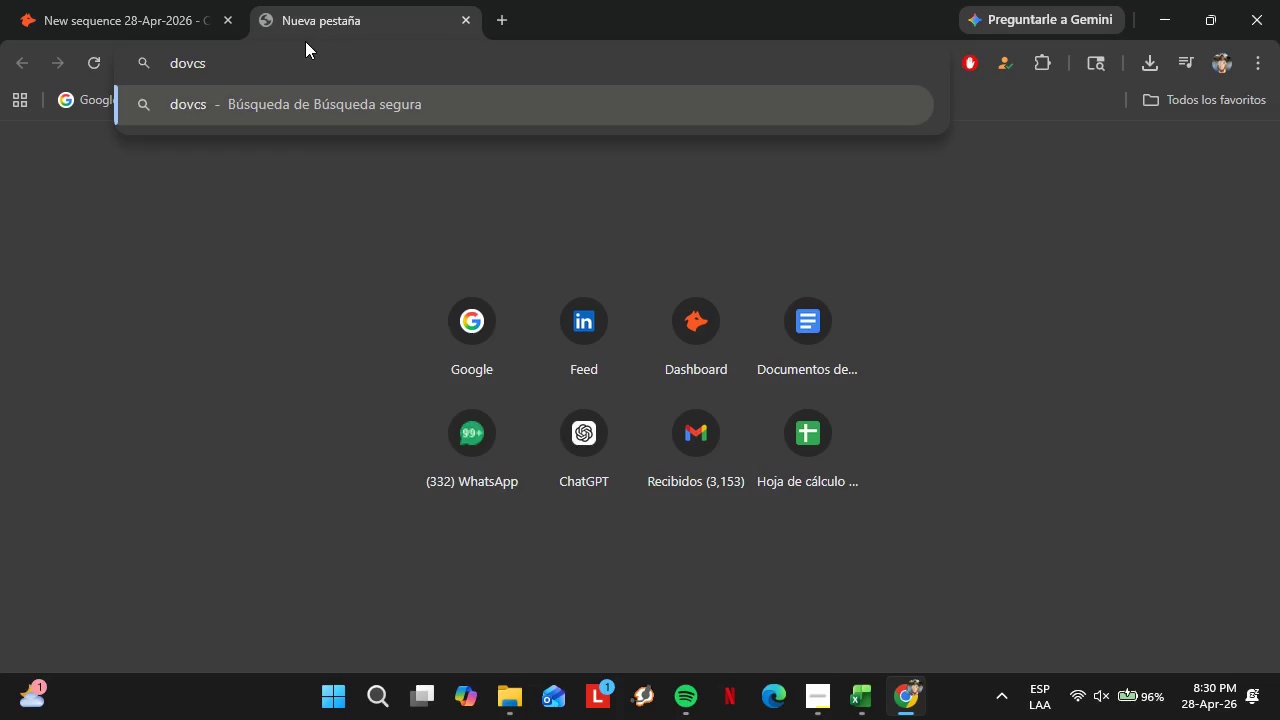 
key(Backspace)
 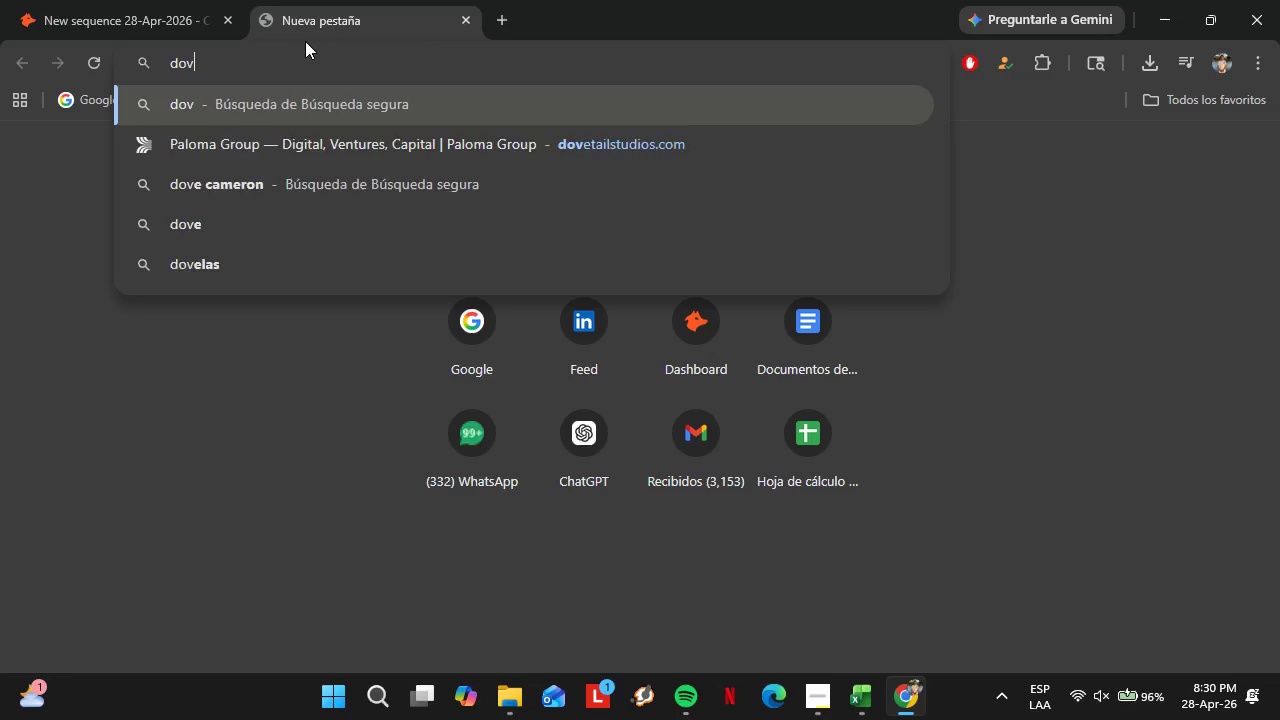 
key(Backspace)
 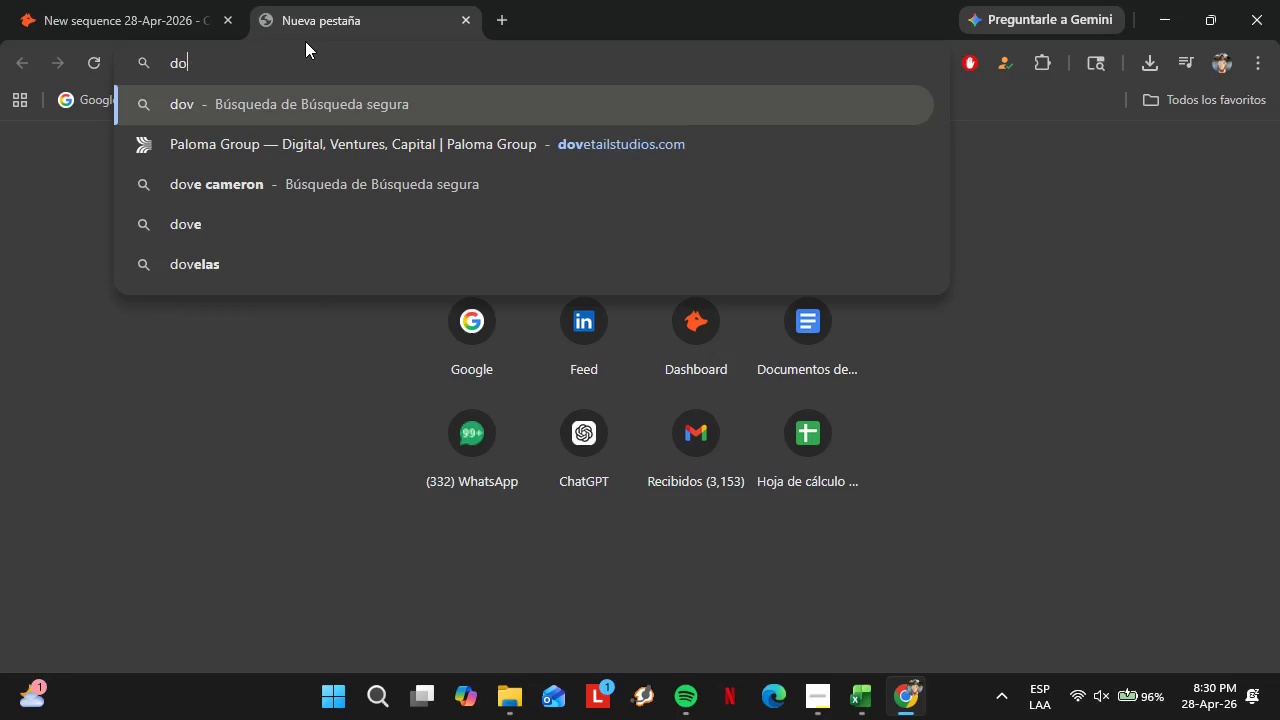 
key(Backspace)
 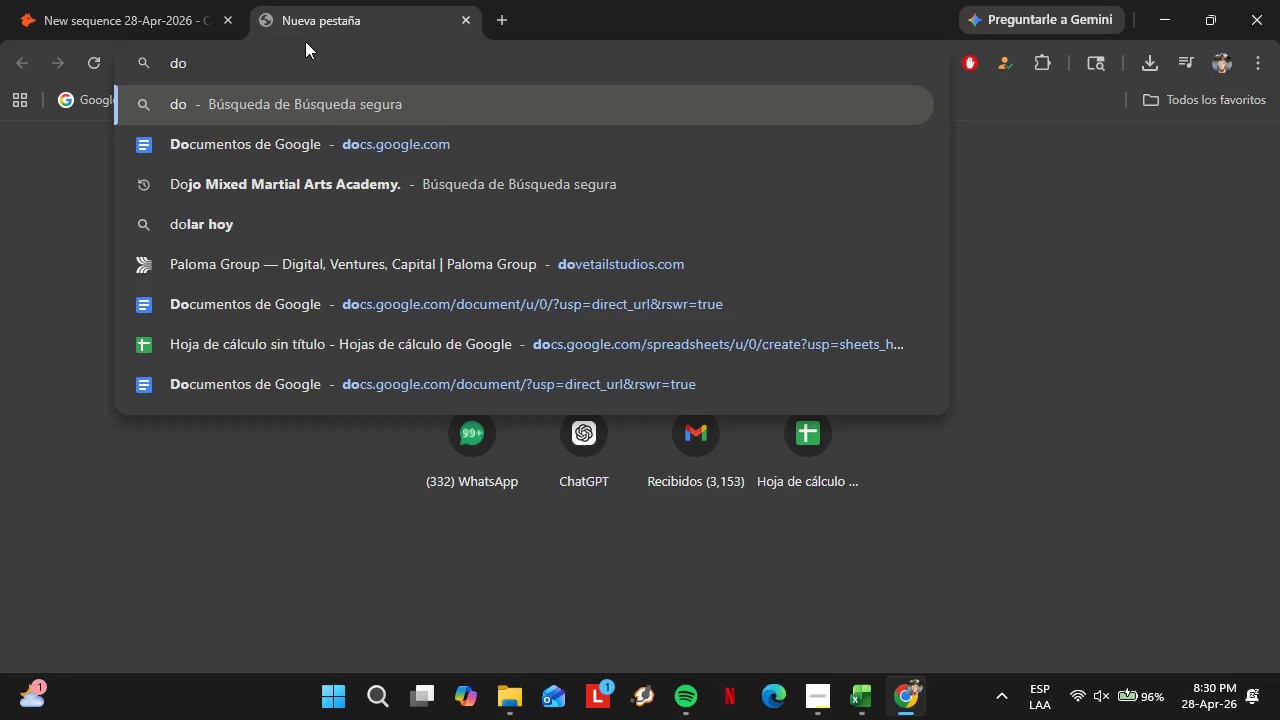 
key(ArrowDown)
 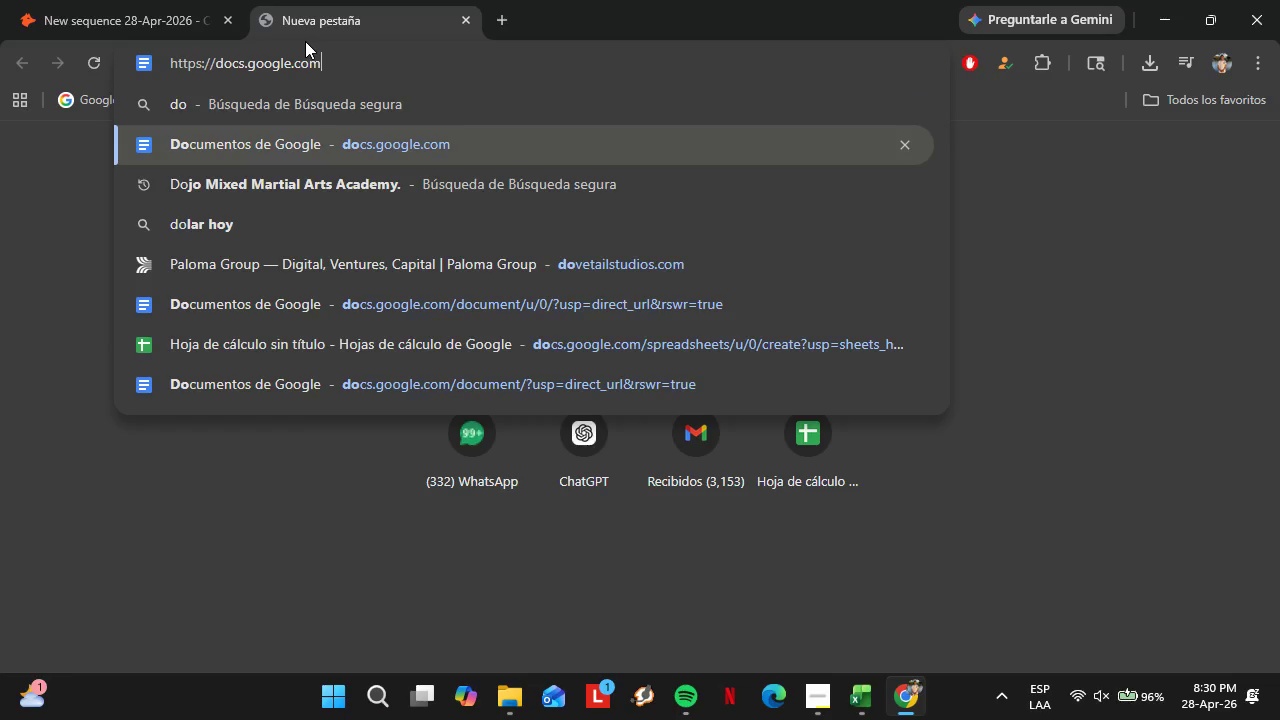 
key(Enter)
 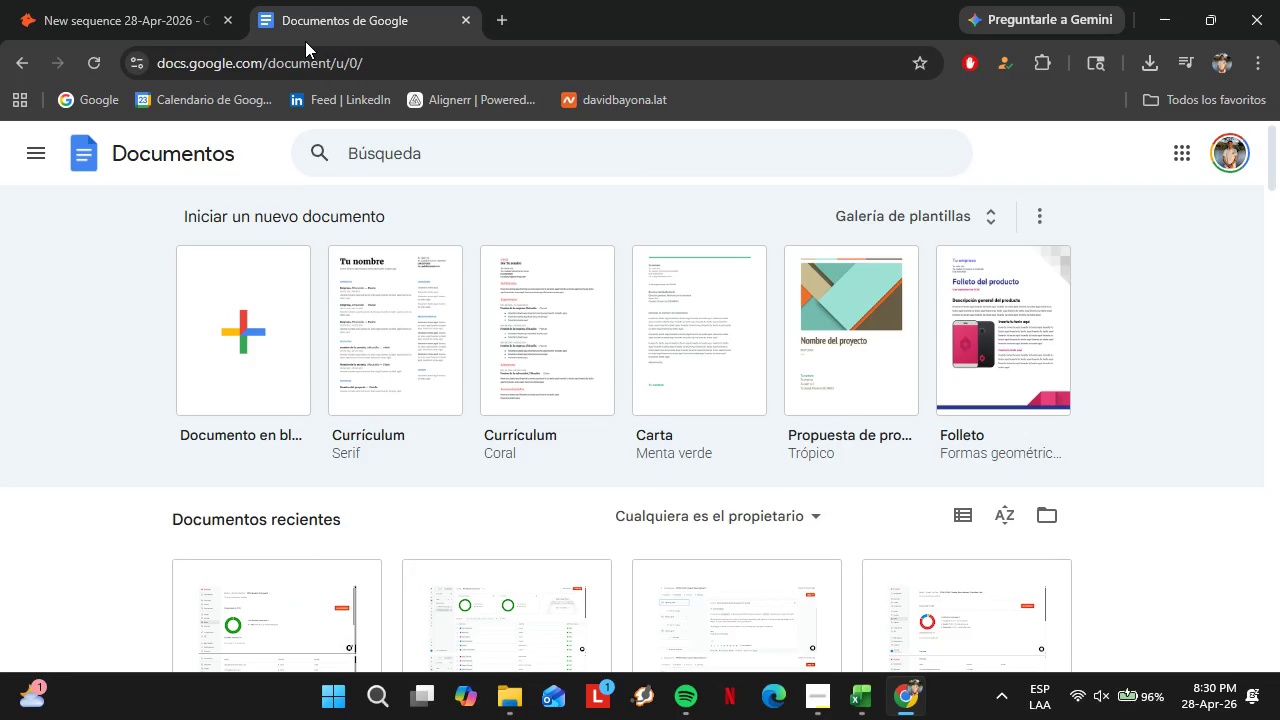 
wait(17.25)
 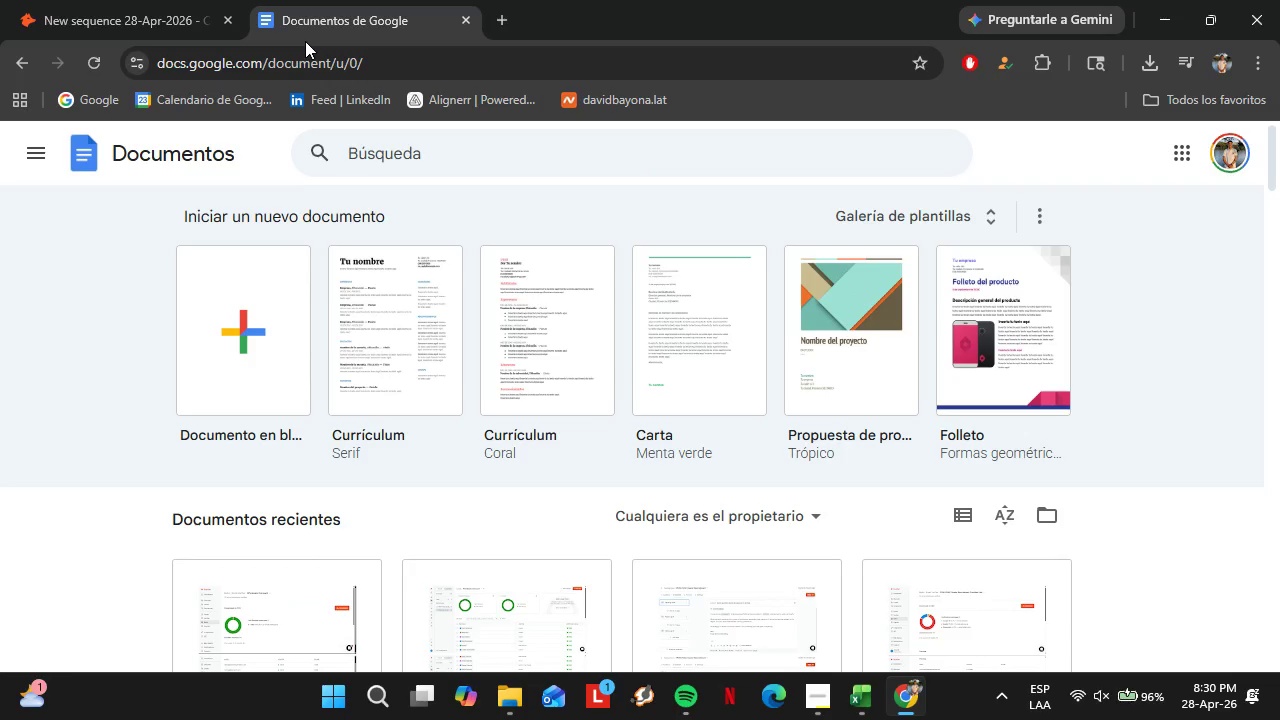 
left_click([106, 0])
 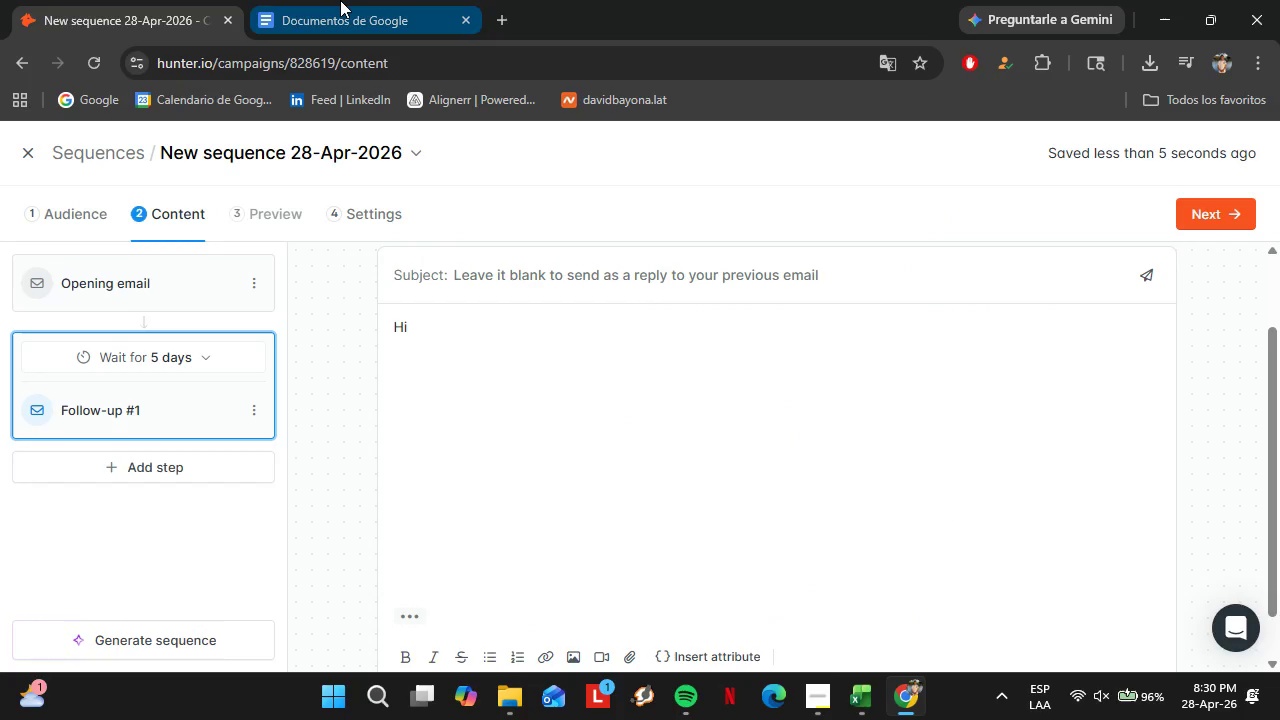 
wait(10.06)
 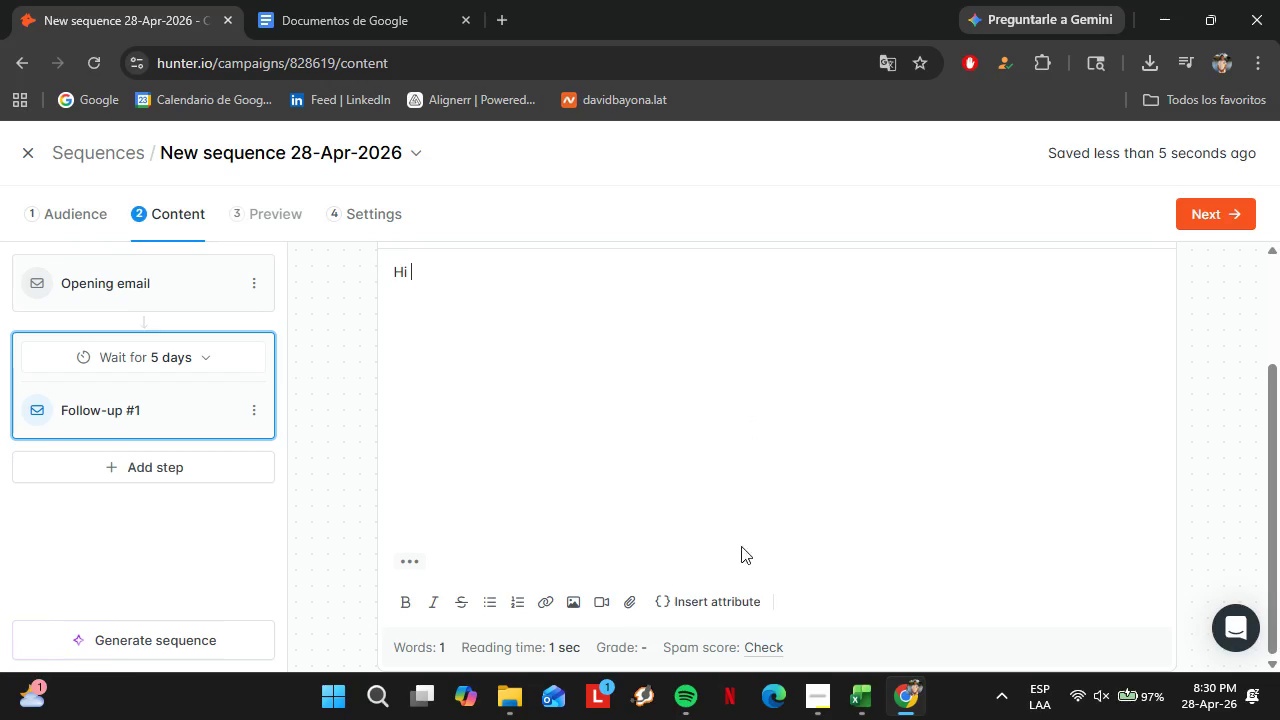 
left_click([720, 591])
 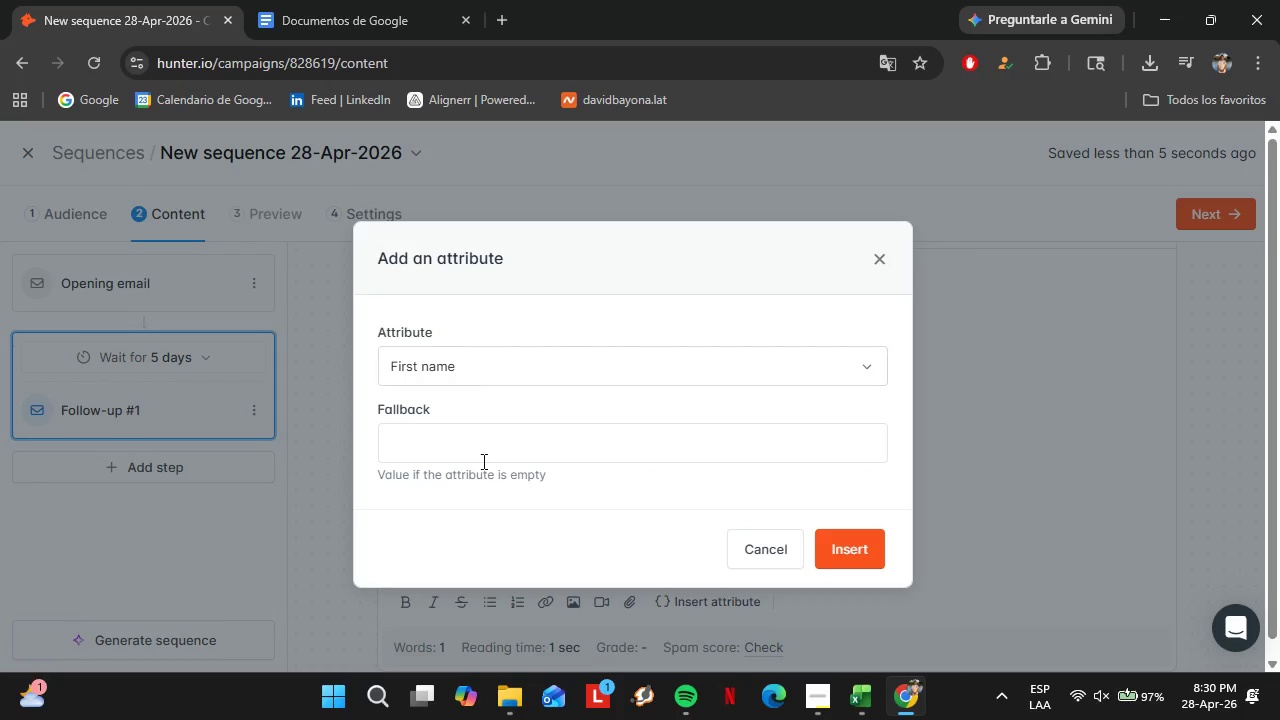 
left_click([470, 453])
 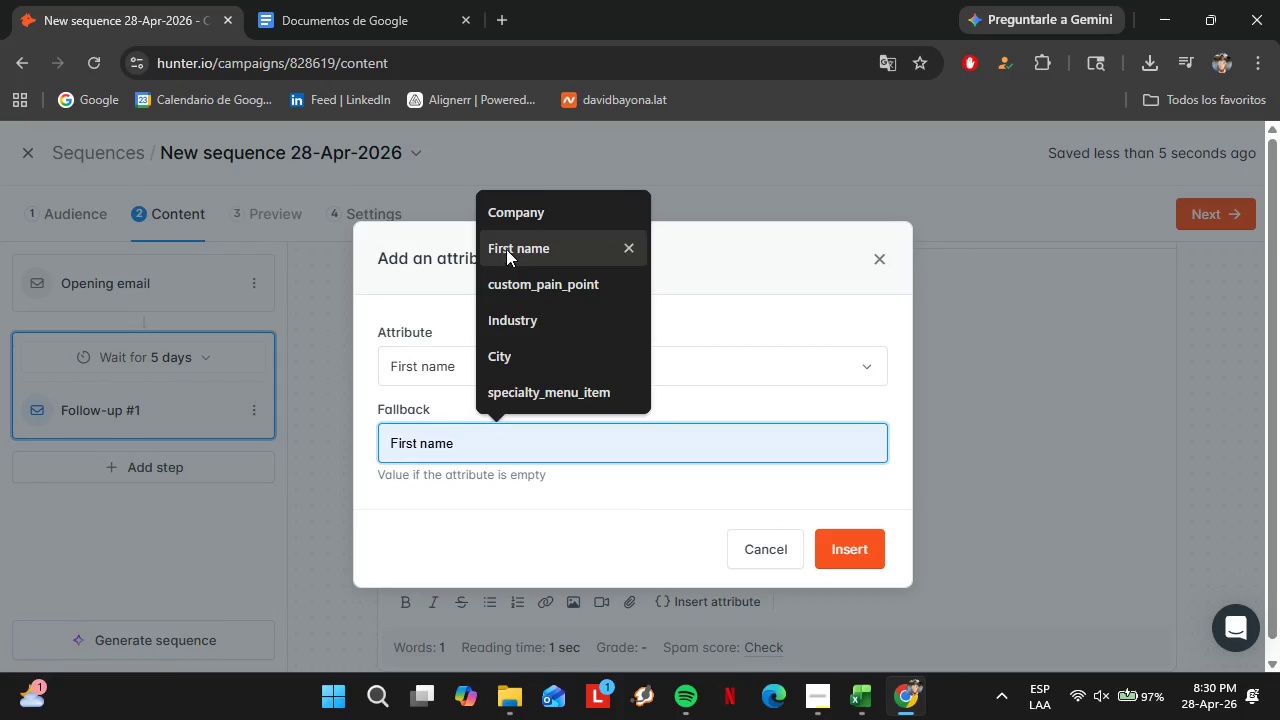 
scroll: coordinate [751, 427], scroll_direction: down, amount: 4.0
 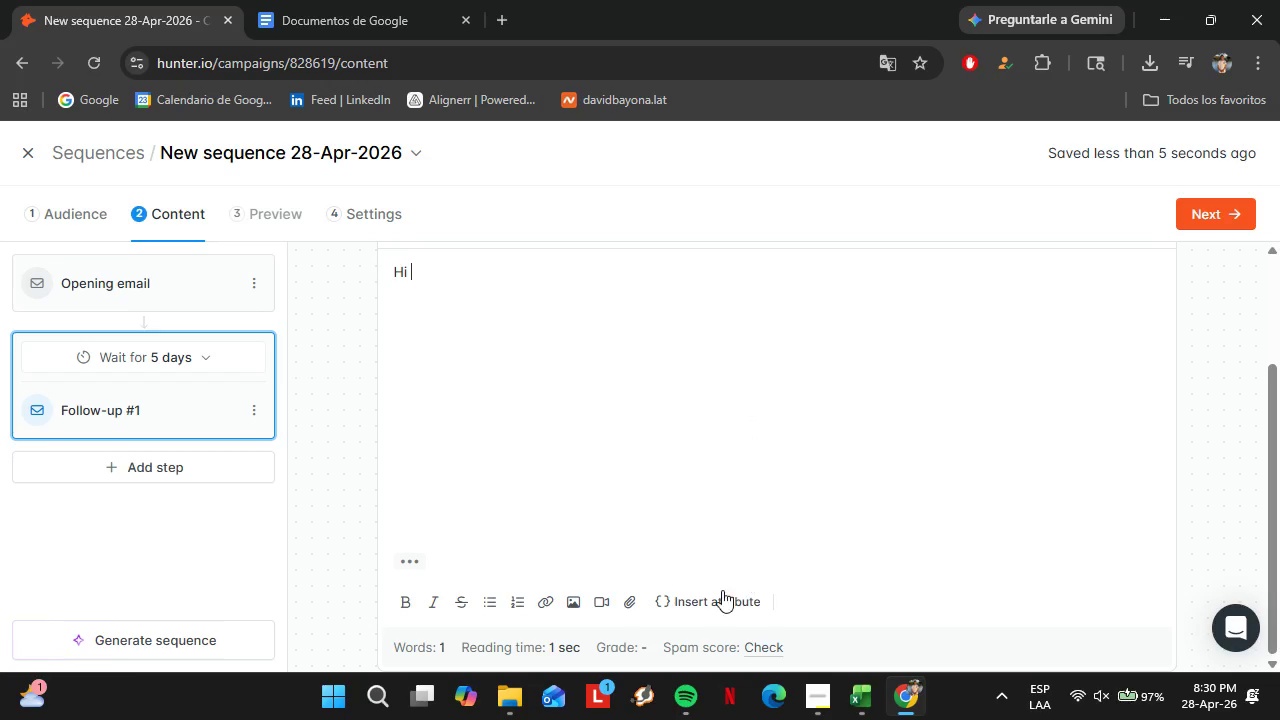 
left_click([506, 249])
 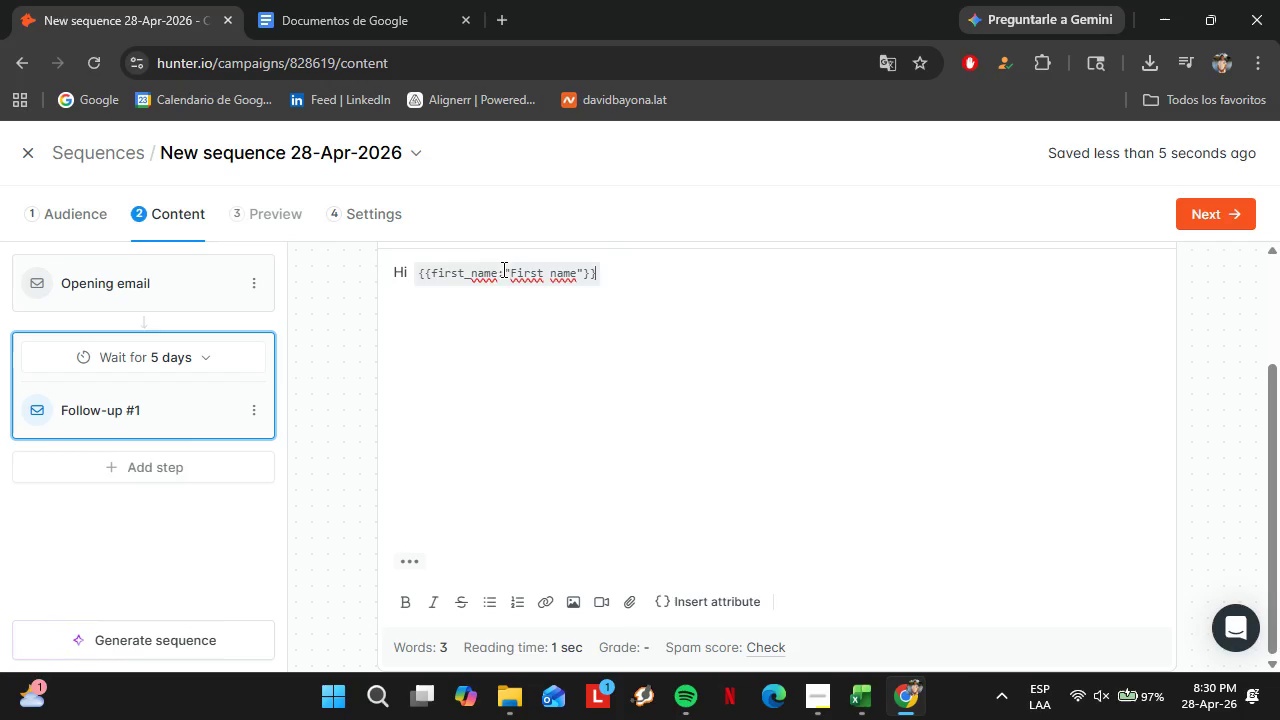 
left_click_drag(start_coordinate=[497, 273], to_coordinate=[580, 275])
 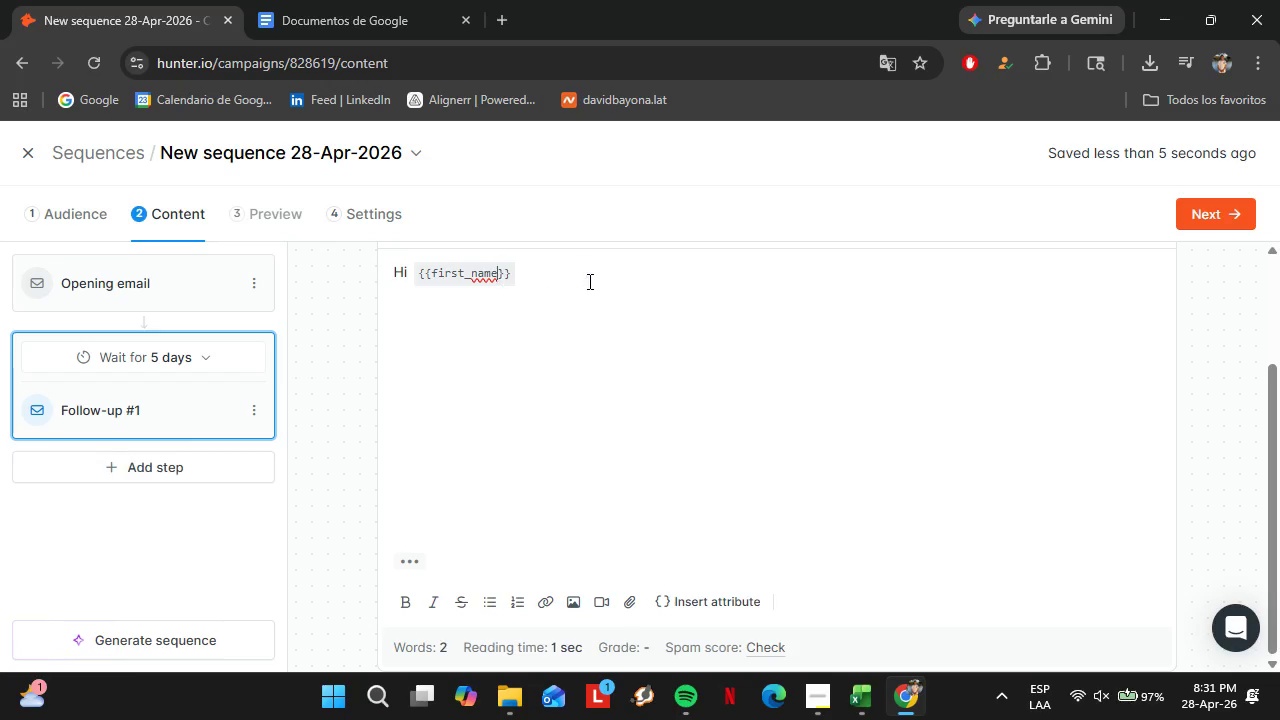 
key(Backspace)
 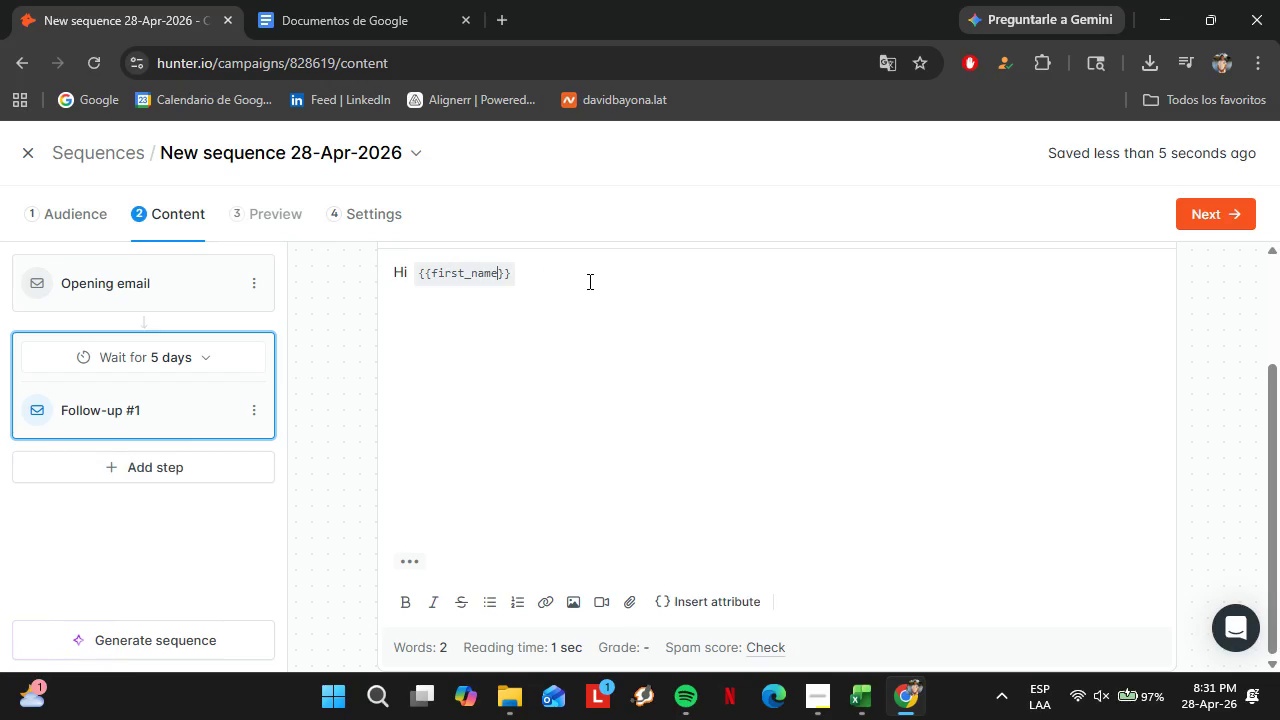 
key(ArrowDown)
 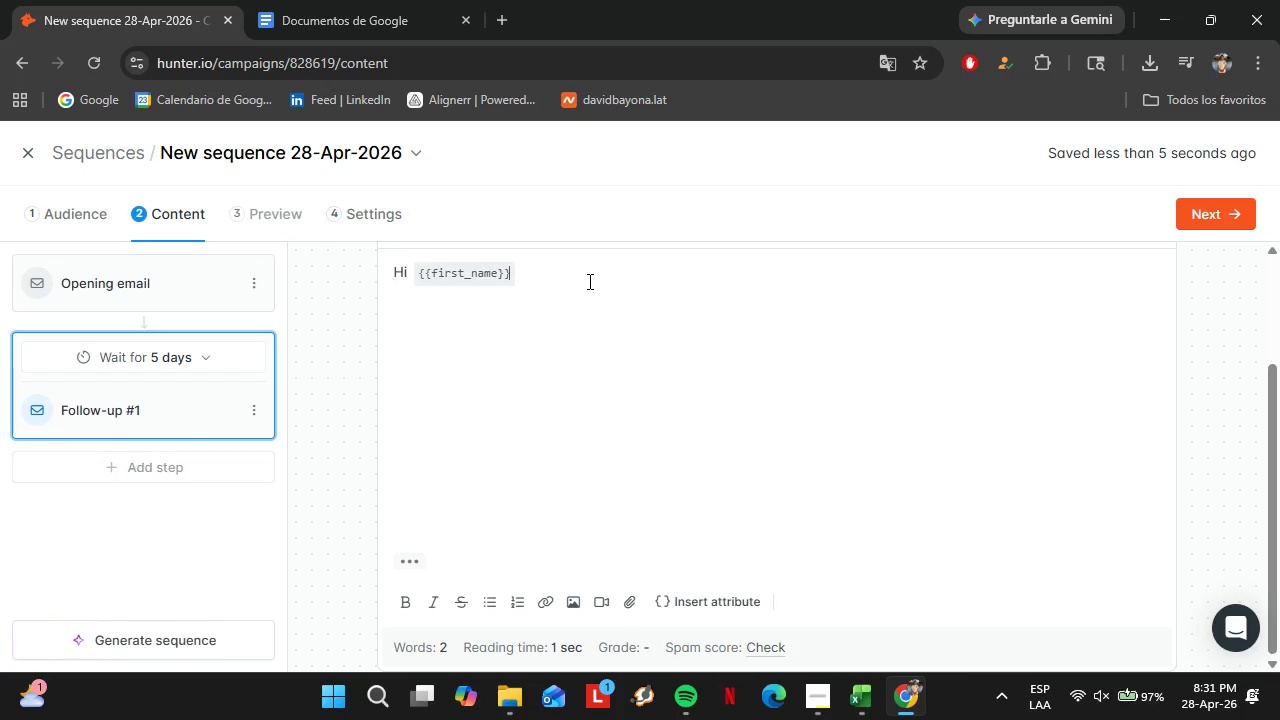 
key(ArrowDown)
 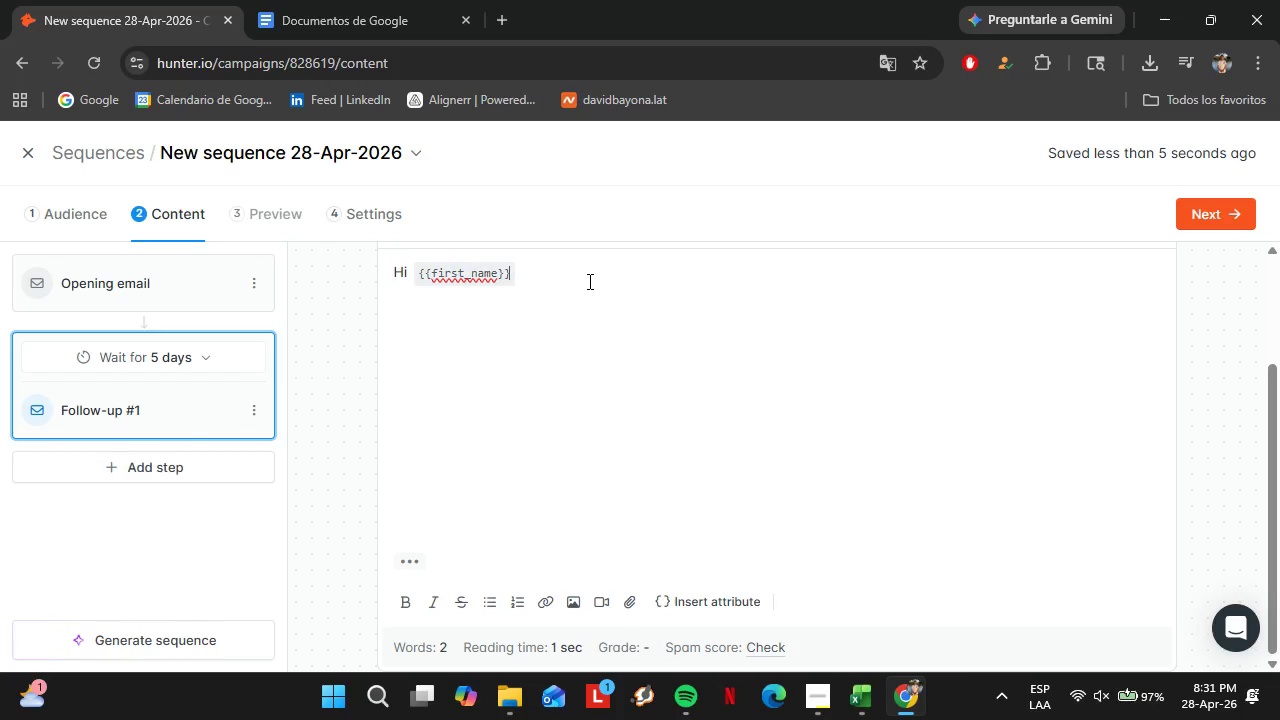 
key(Comma)
 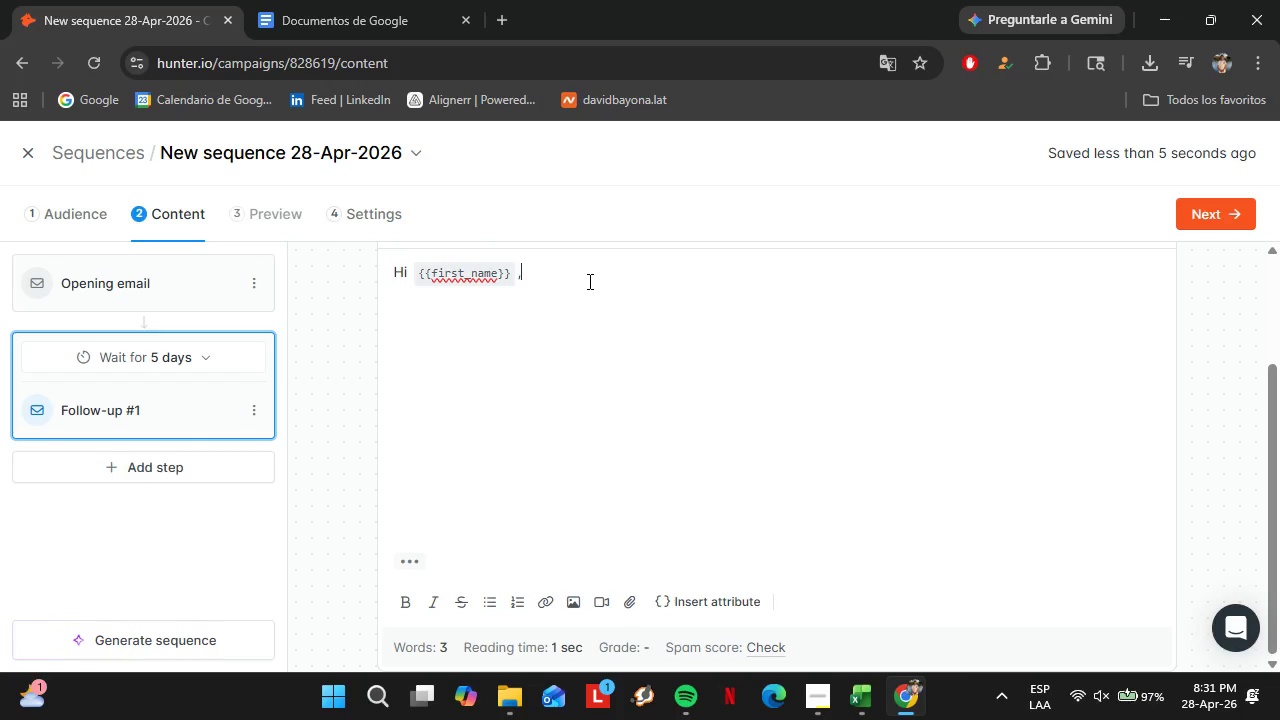 
key(Shift+Enter)
 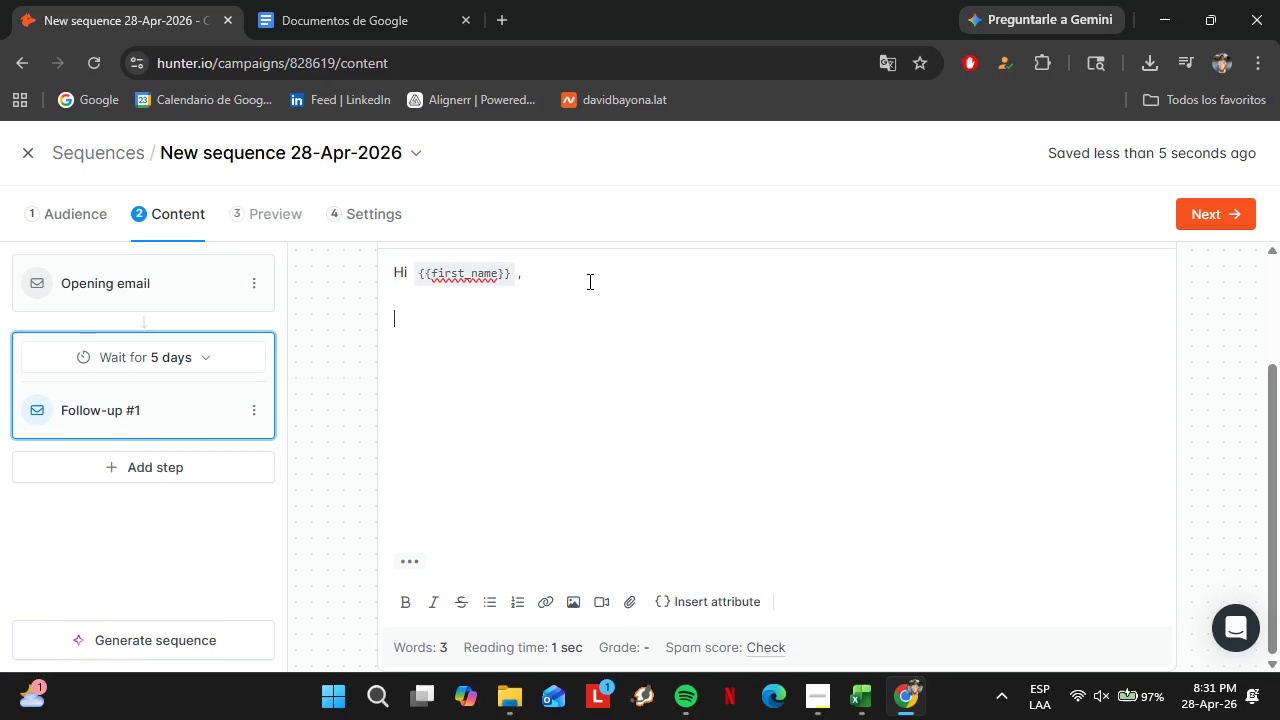 
key(Shift+Enter)
 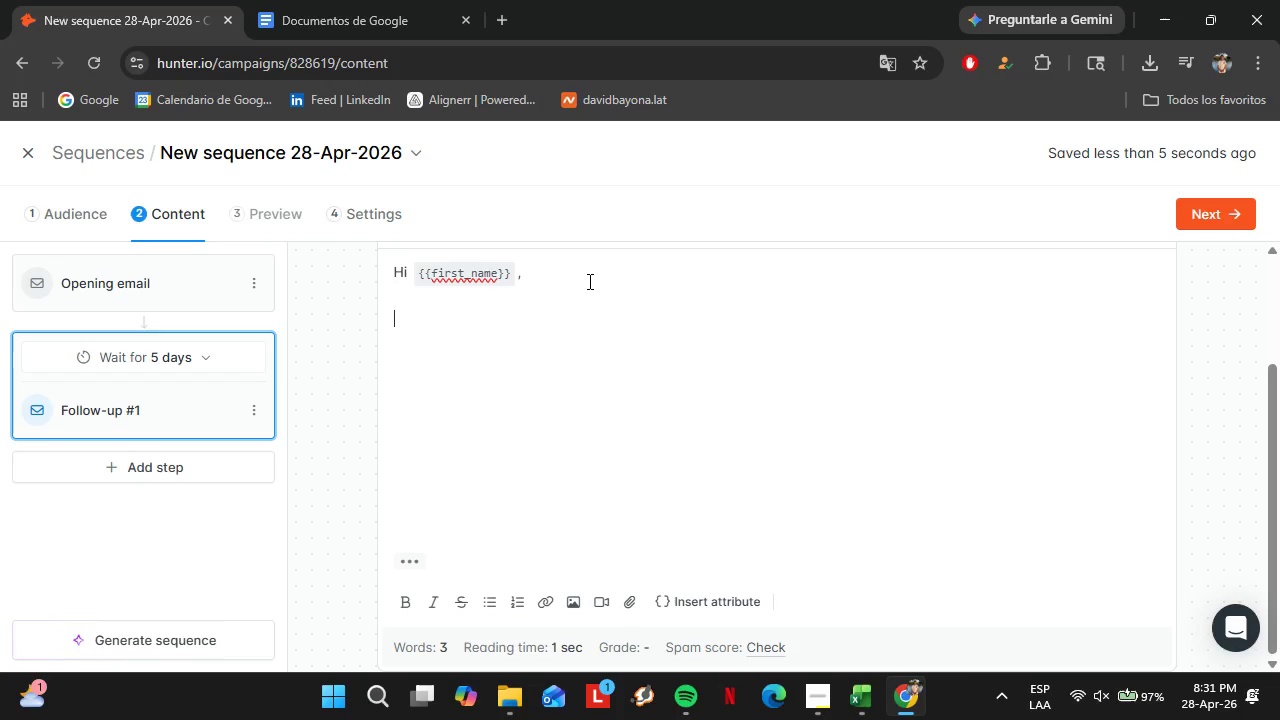 
type(Just wanted to follow y)
key(Backspace)
type(up in case this got buried.)
 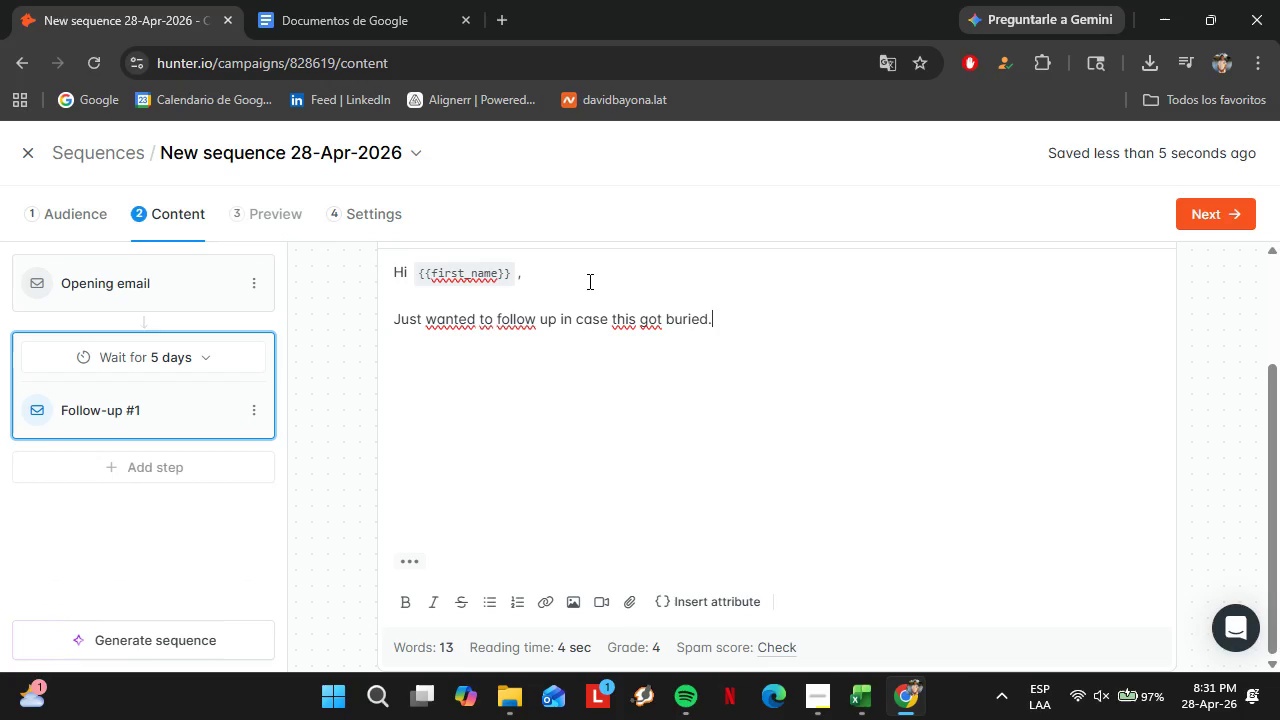 
key(Shift+Enter)
 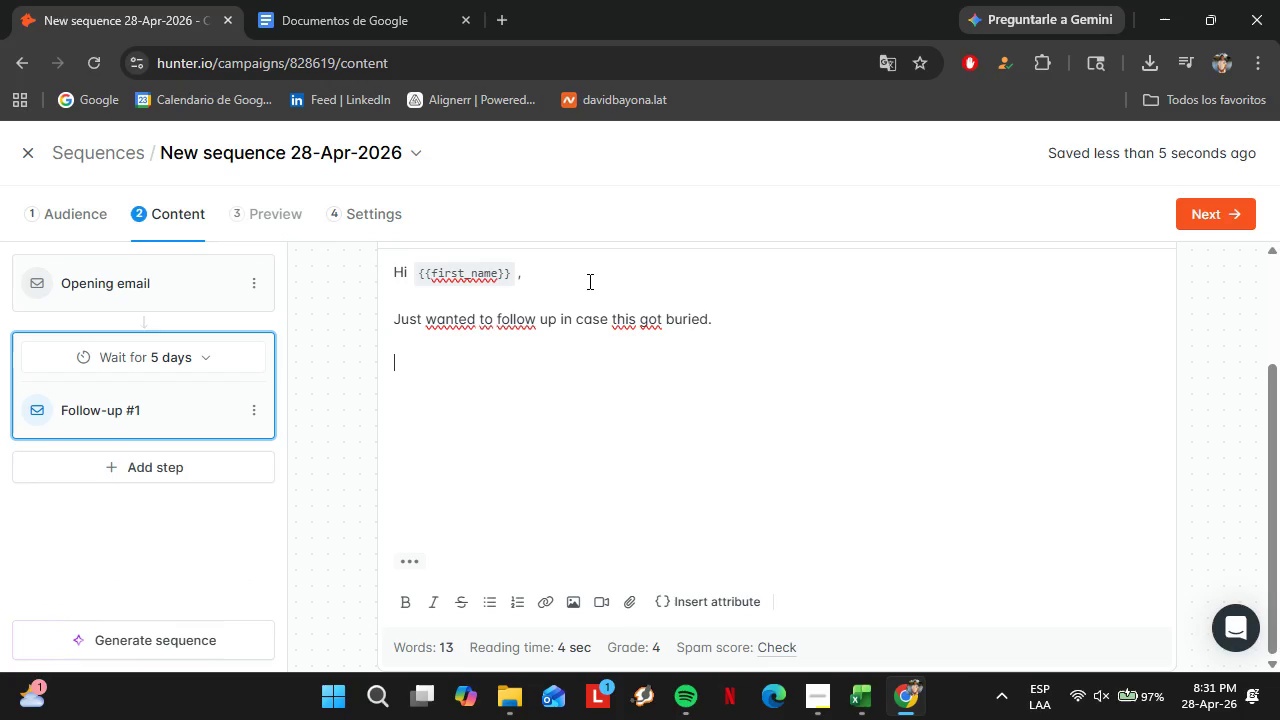 
key(Shift+Enter)
 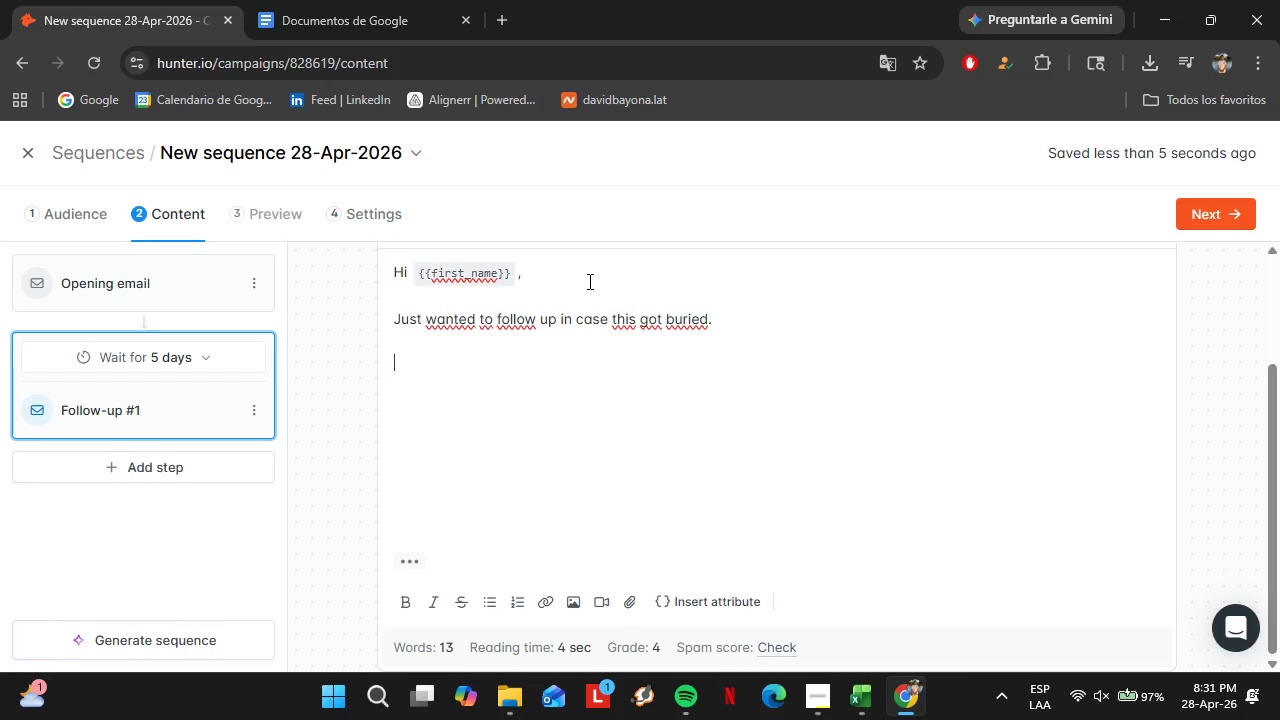 
type(We[re highlighting the stories behind standout brands like )
 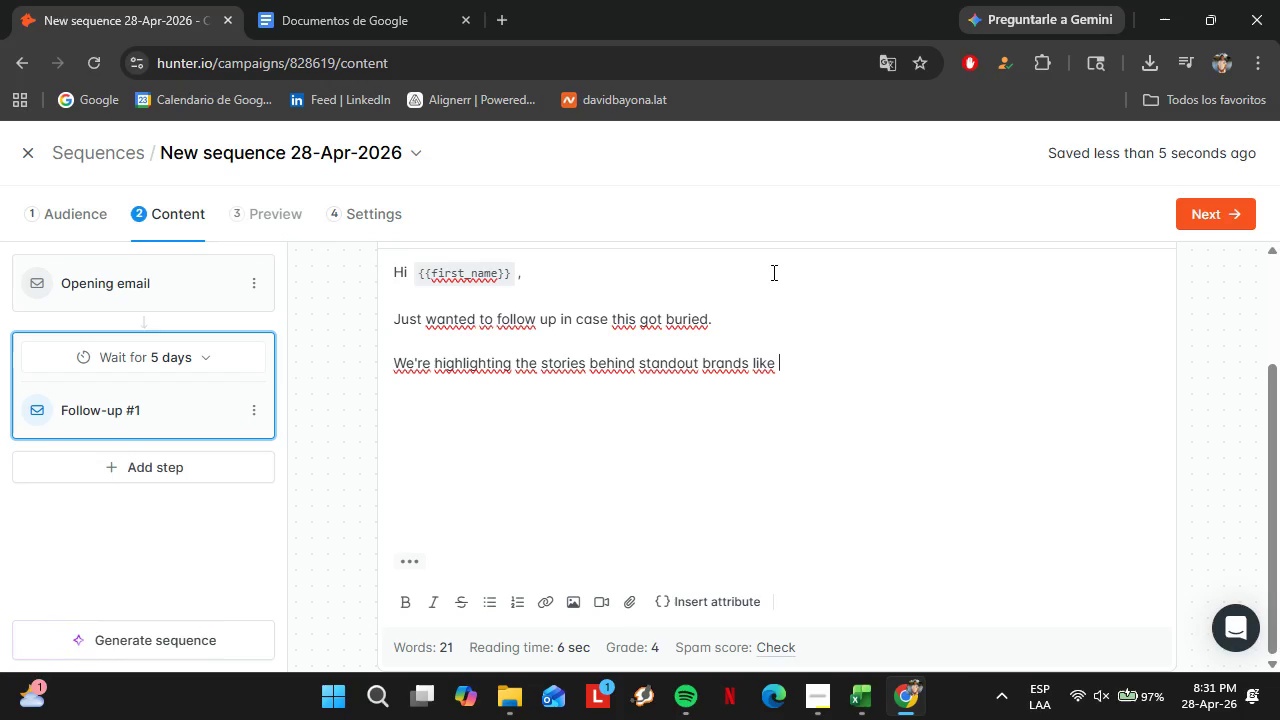 
scroll: coordinate [778, 279], scroll_direction: down, amount: 1.0
 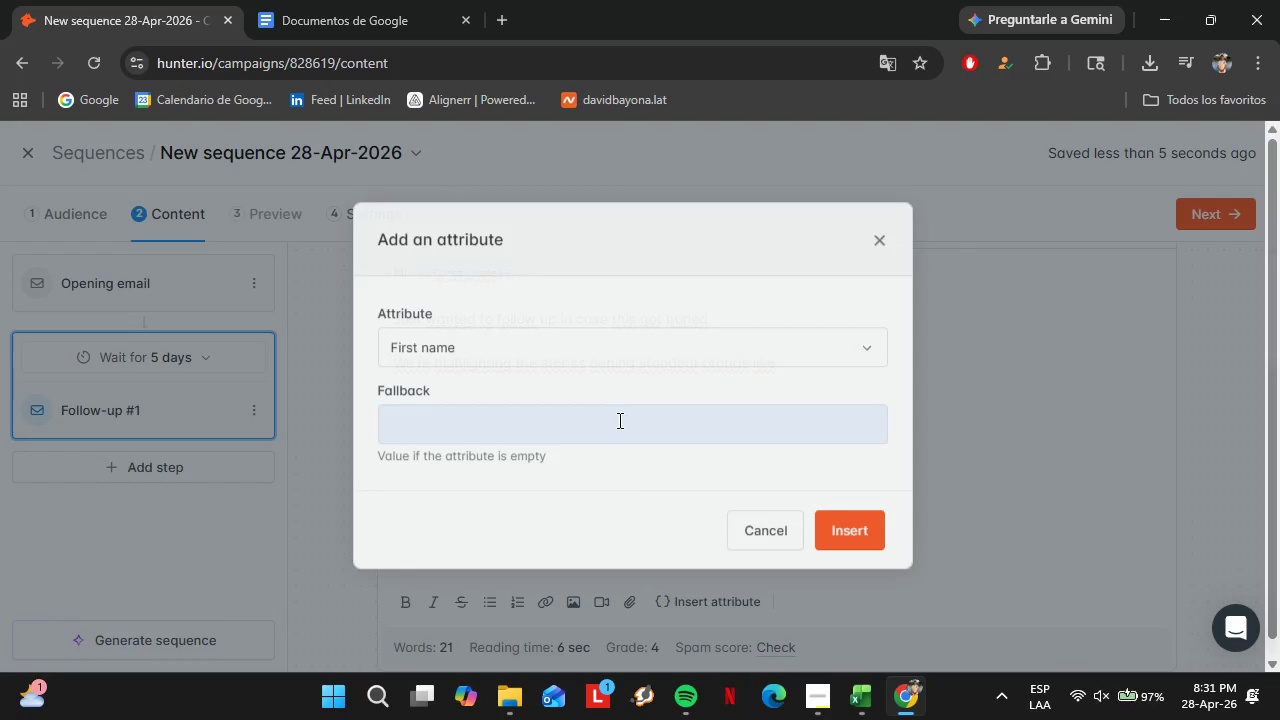 
left_click([468, 360])
 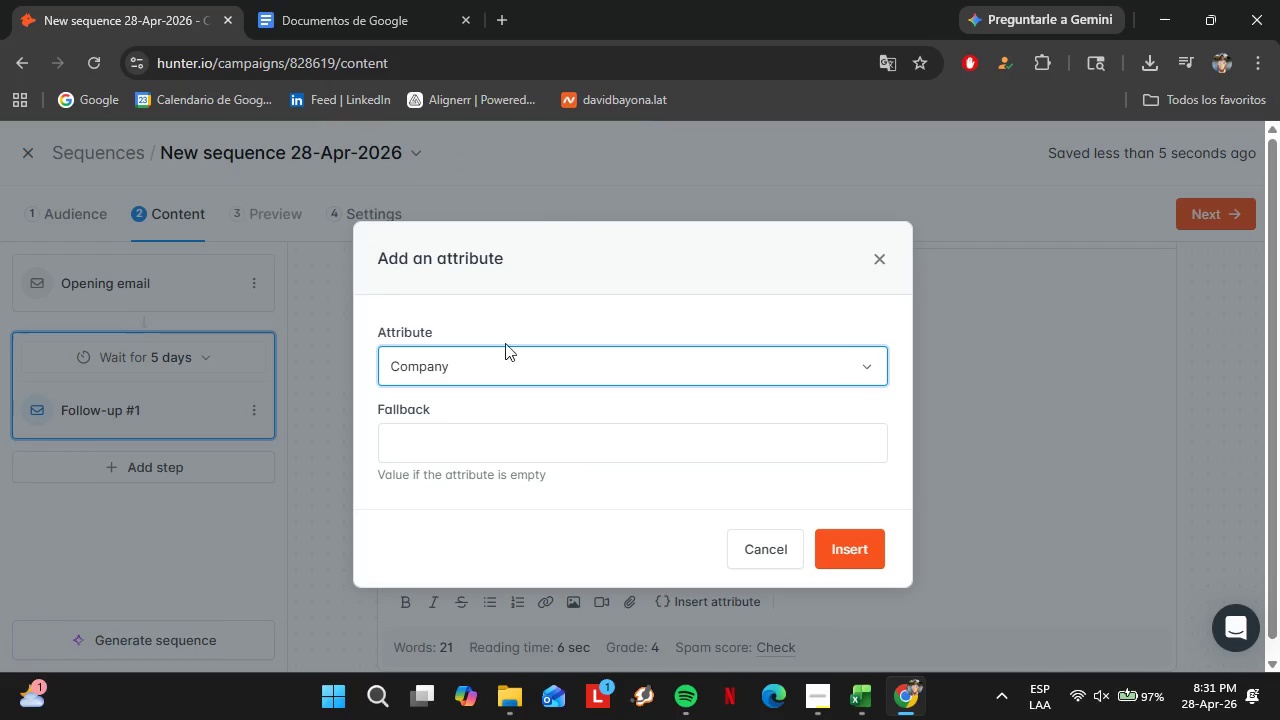 
left_click([610, 461])
 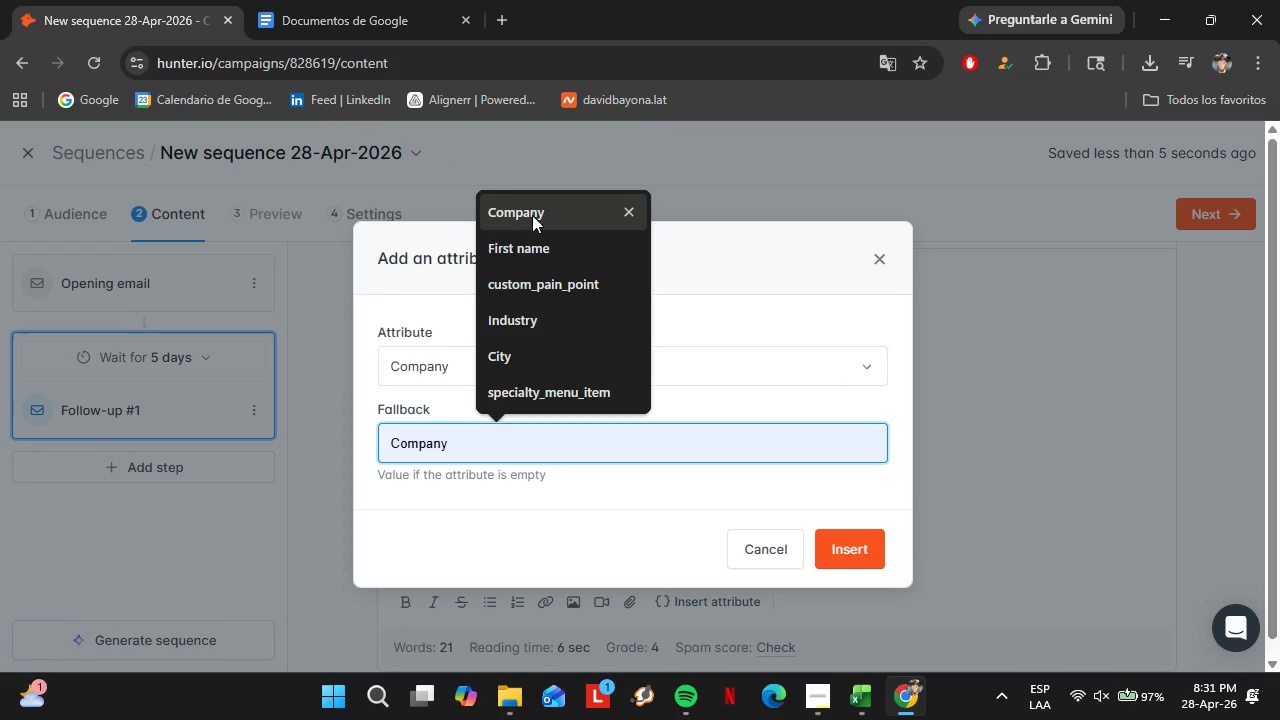 
left_click([531, 212])
 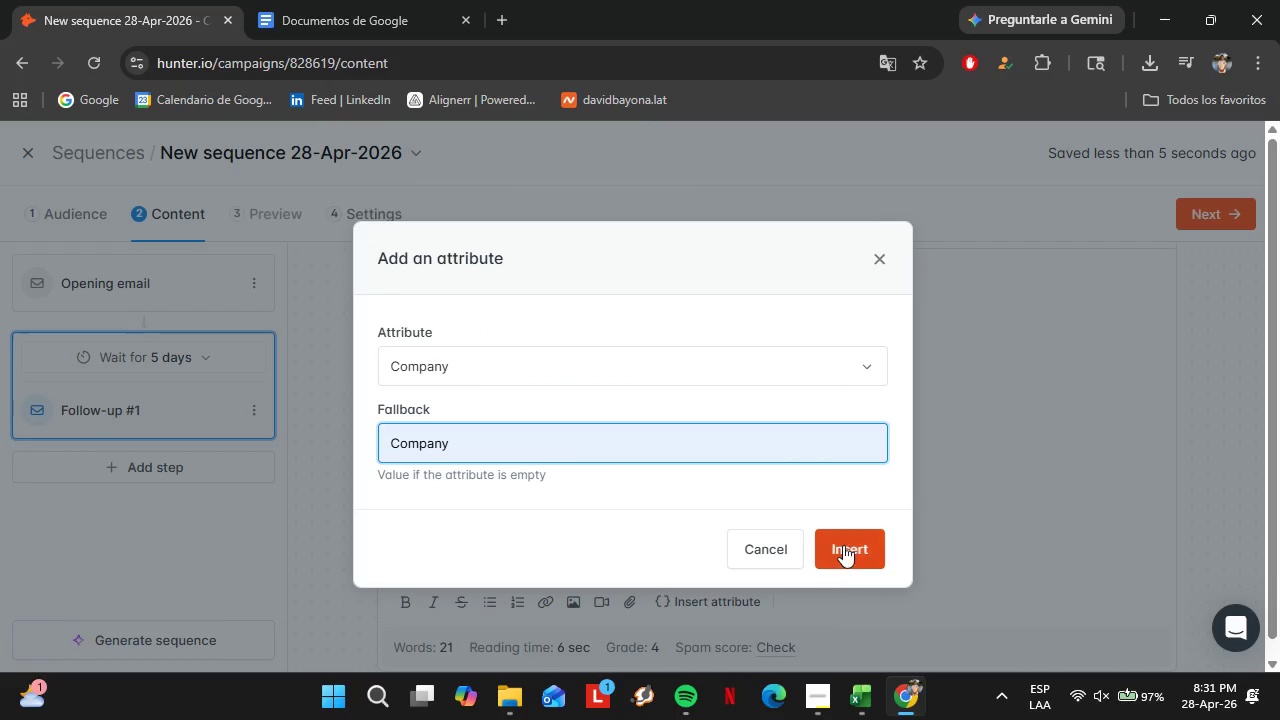 
left_click([843, 545])
 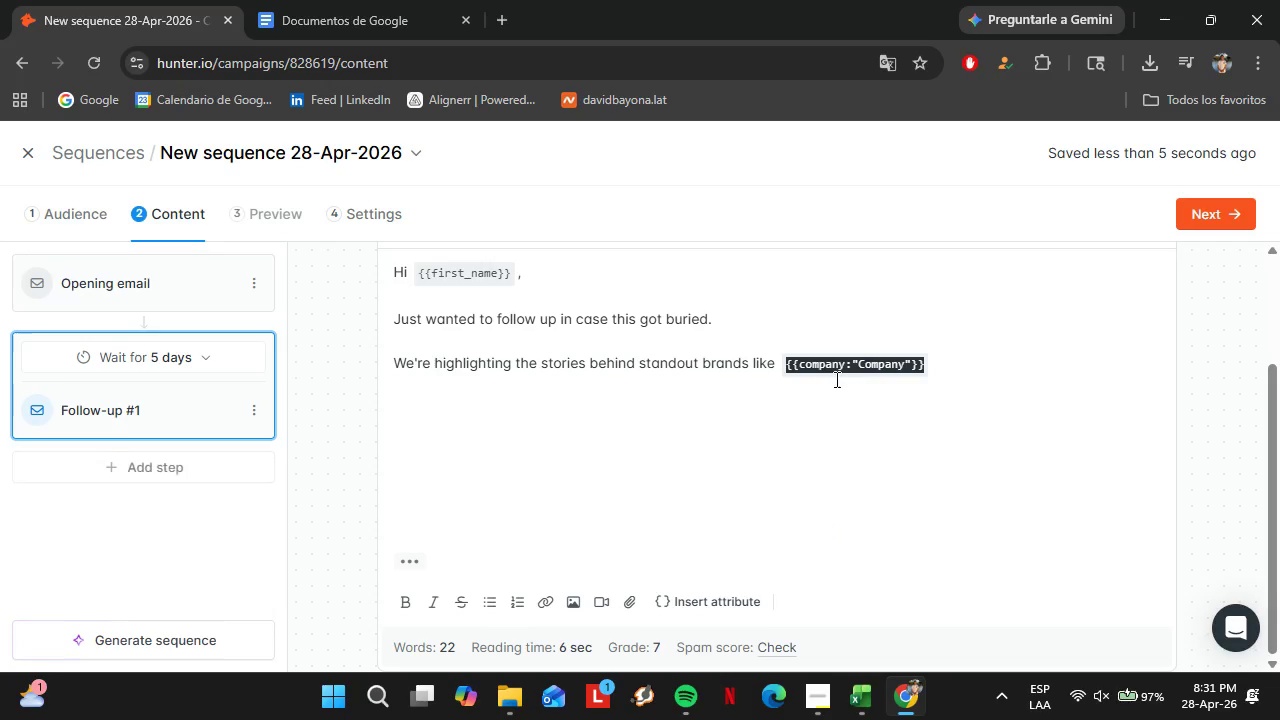 
left_click([835, 379])
 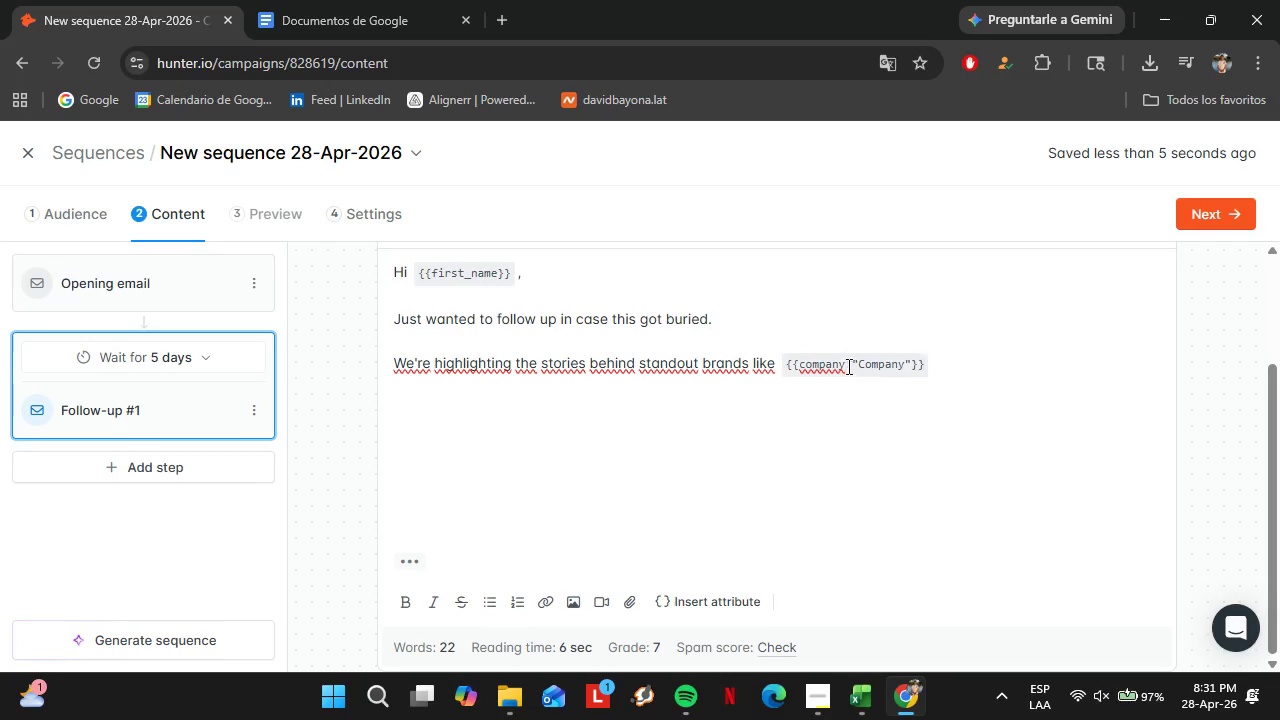 
left_click_drag(start_coordinate=[847, 366], to_coordinate=[915, 365])
 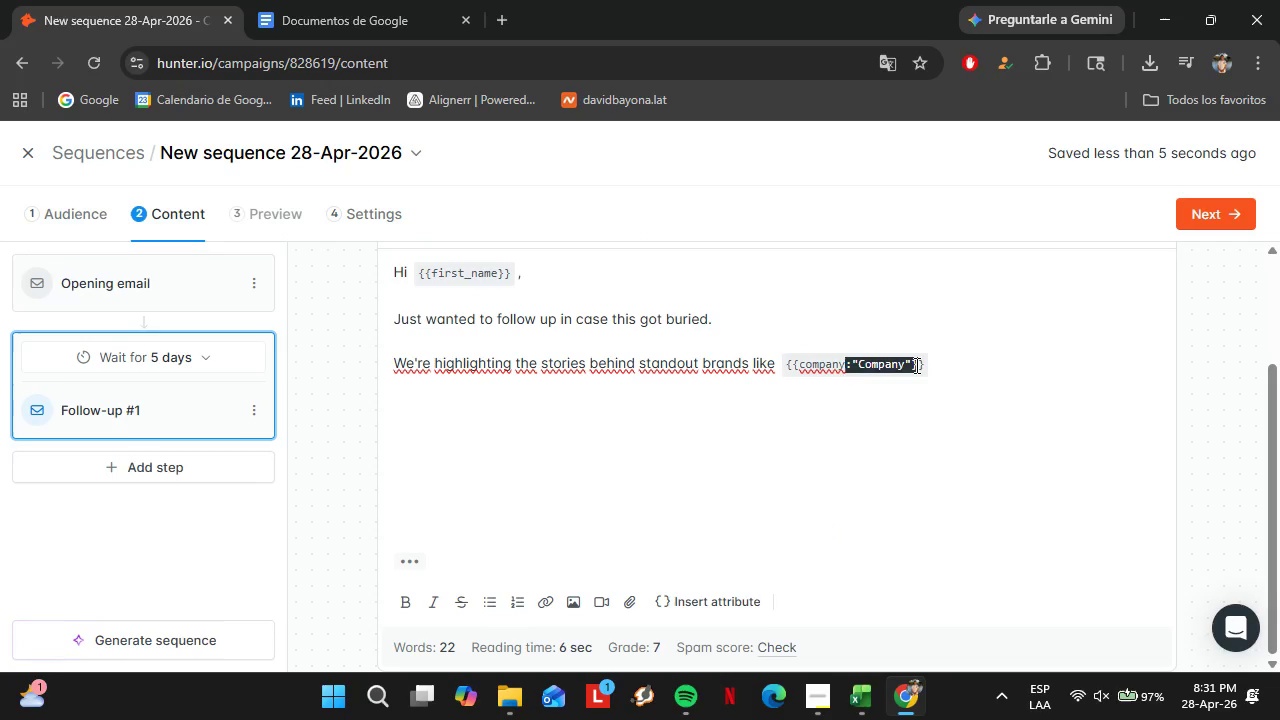 
left_click([915, 365])
 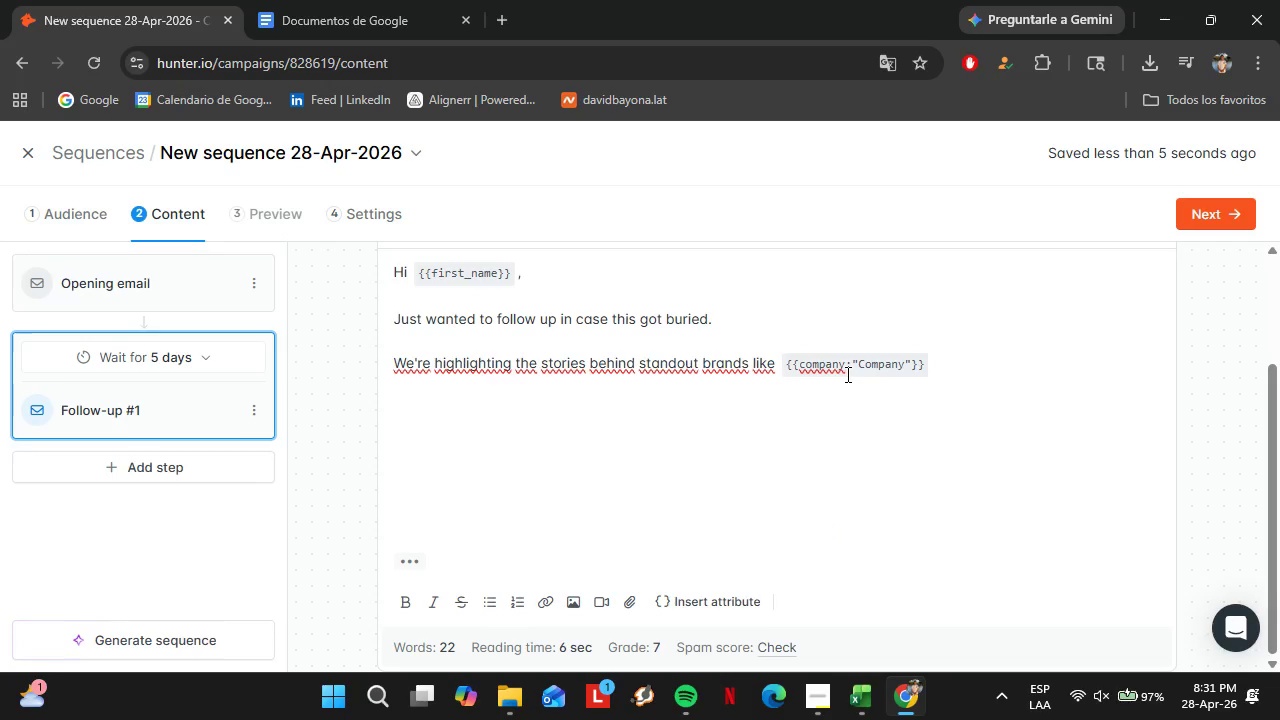 
left_click_drag(start_coordinate=[846, 370], to_coordinate=[910, 360])
 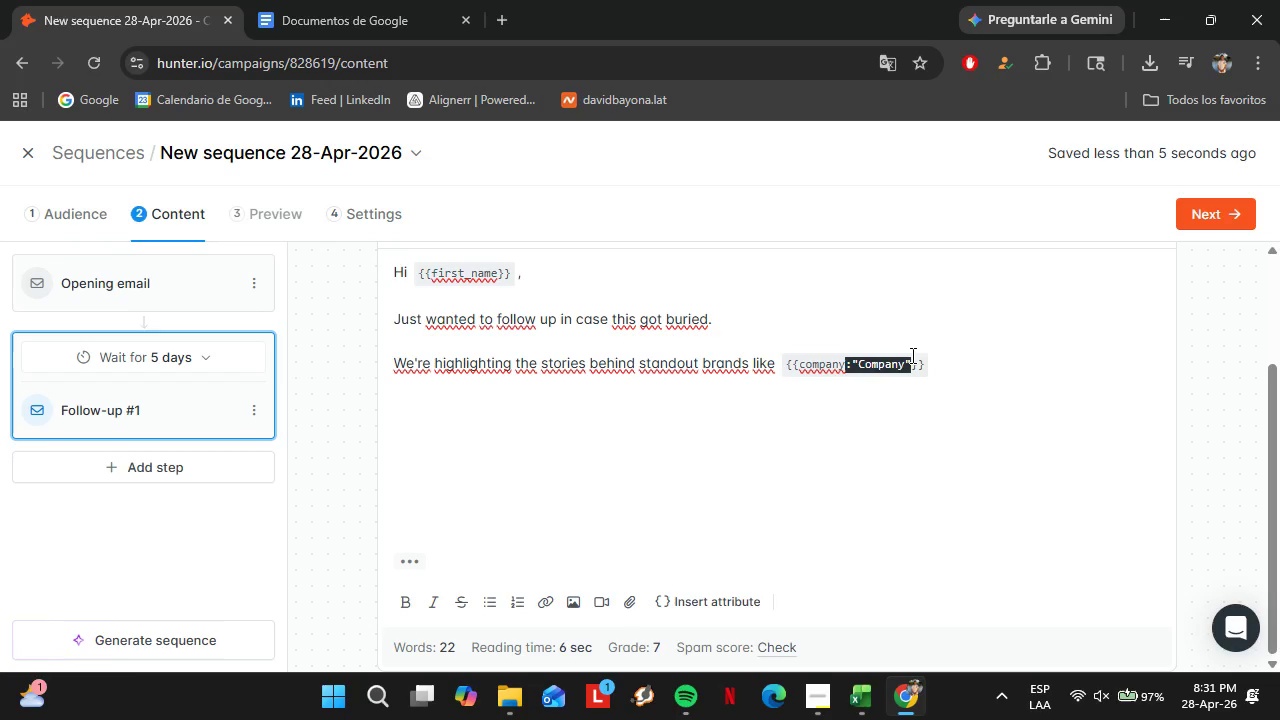 
type(_name, )
 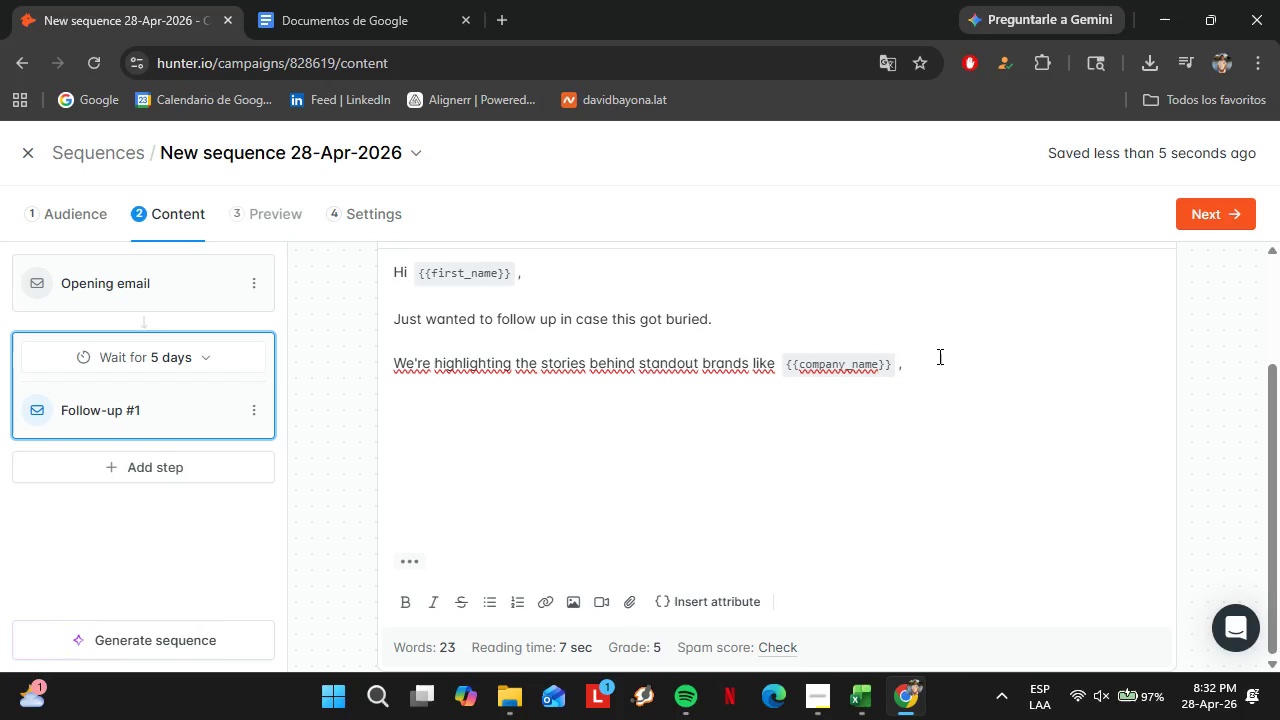 
type(and your work with )
 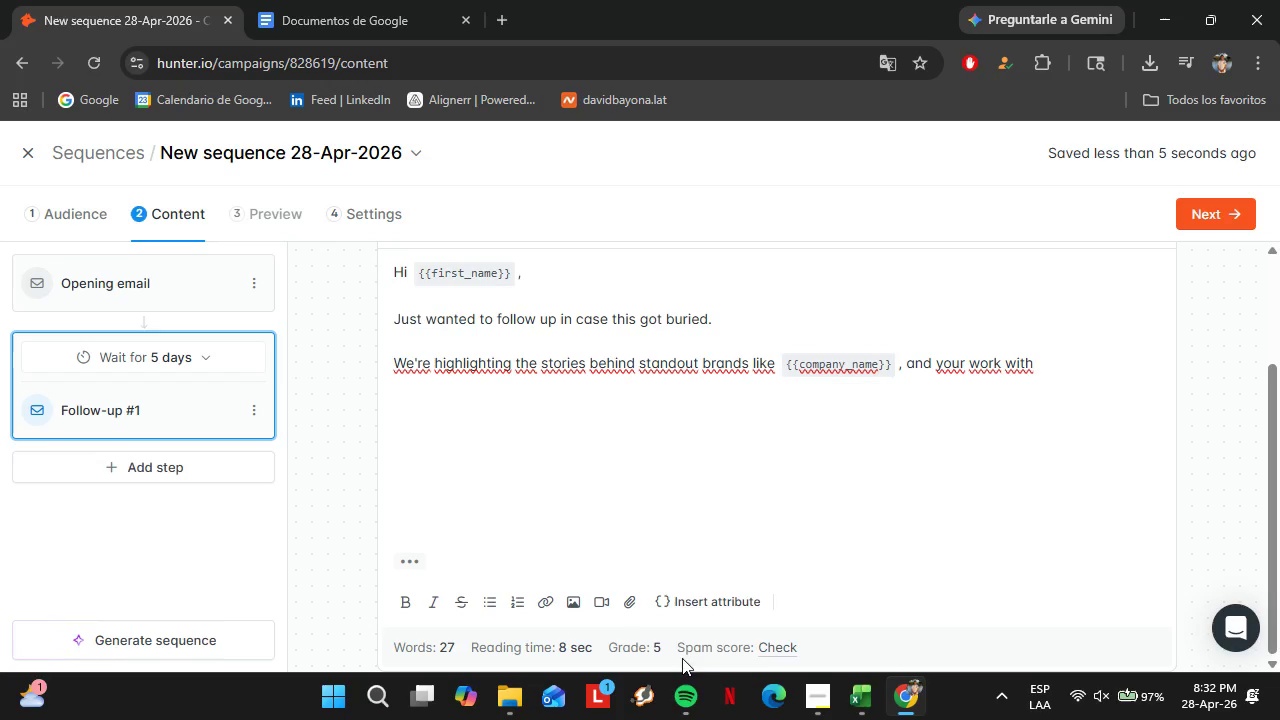 
left_click([688, 596])
 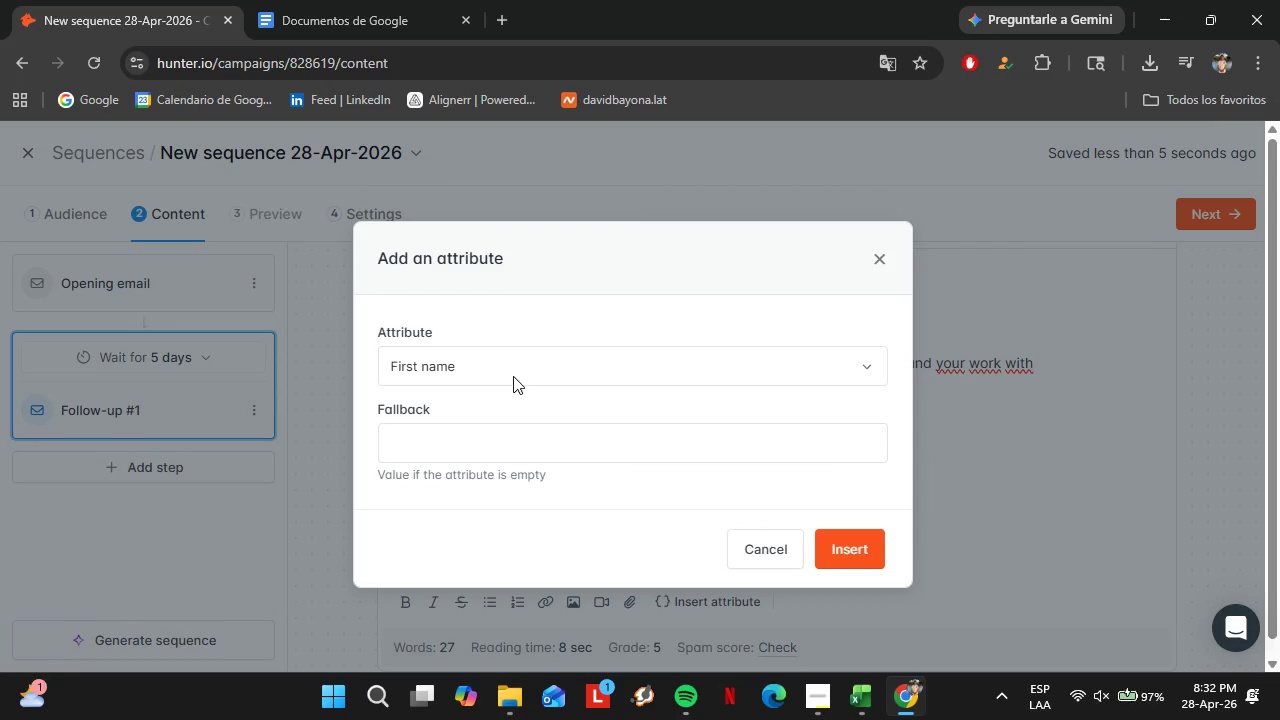 
left_click([513, 376])
 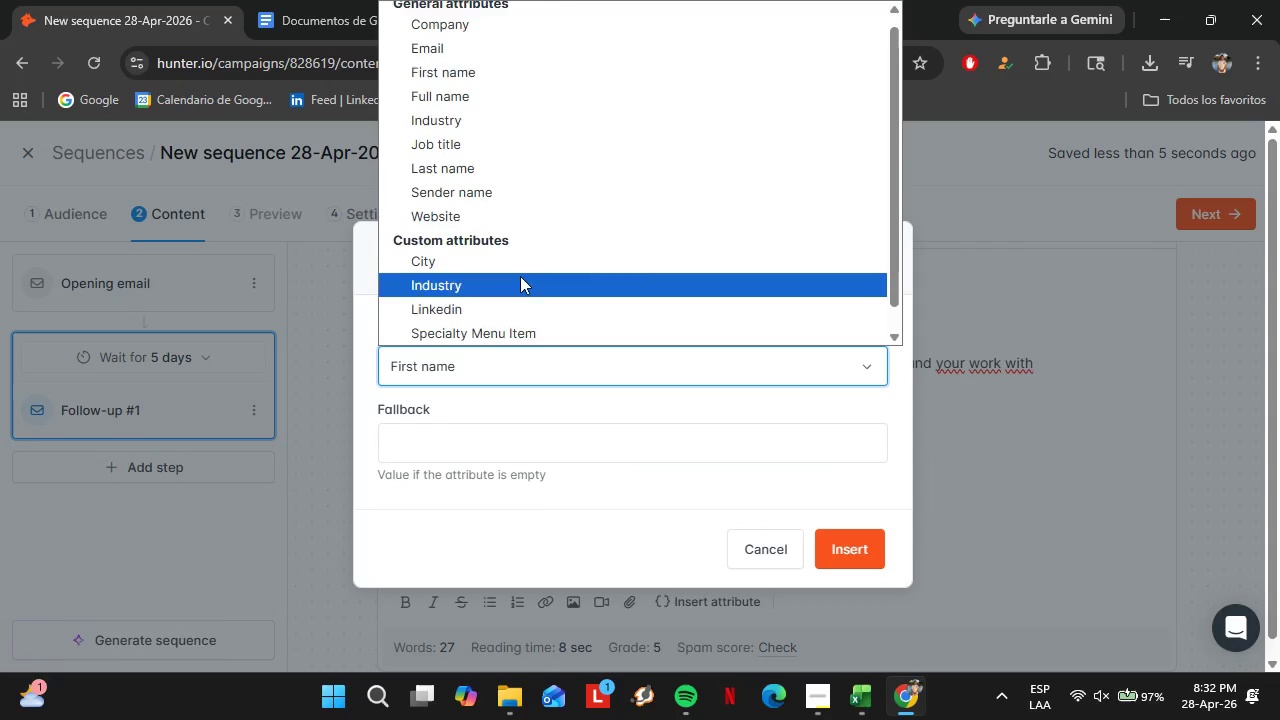 
left_click([494, 335])
 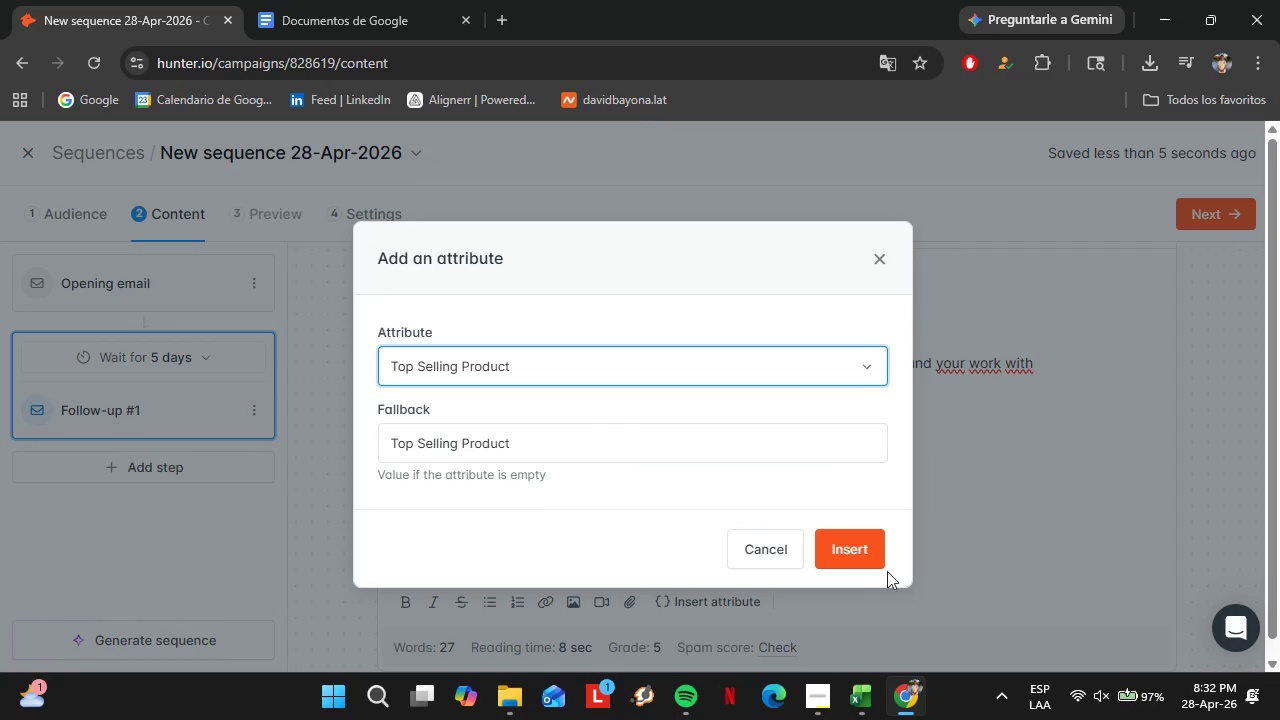 
left_click([865, 544])
 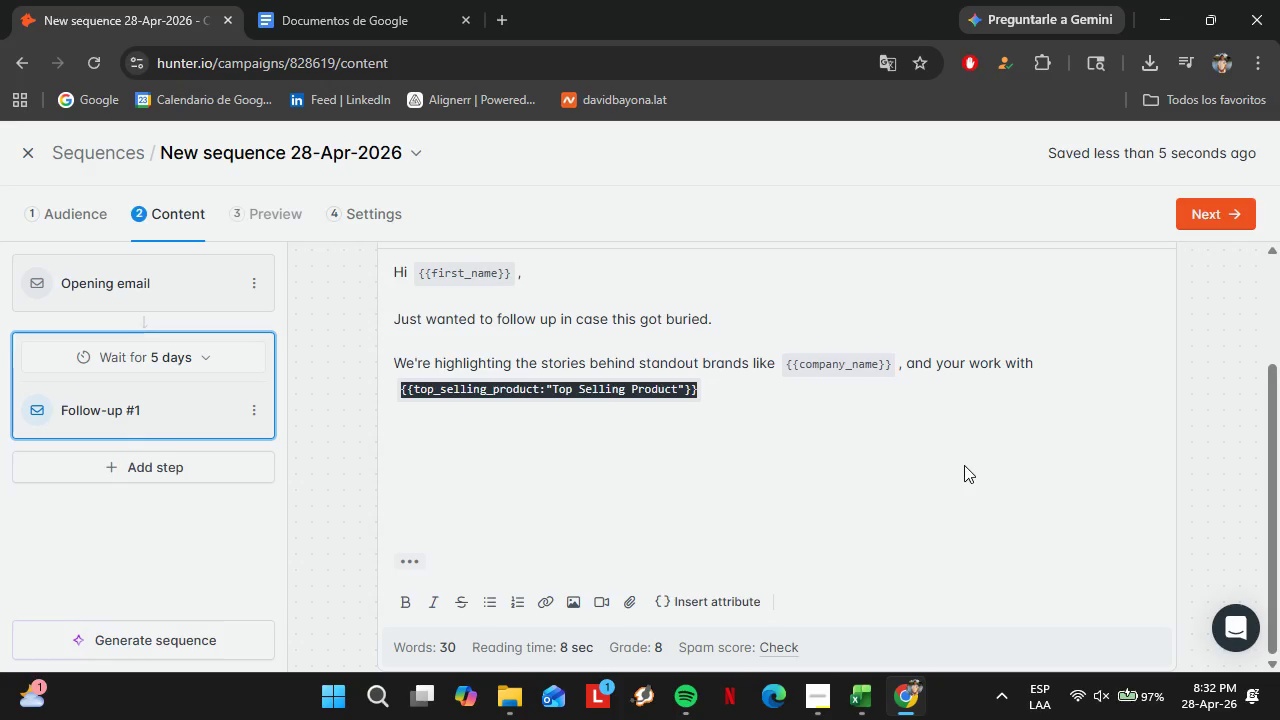 
scroll: coordinate [520, 276], scroll_direction: down, amount: 4.0
 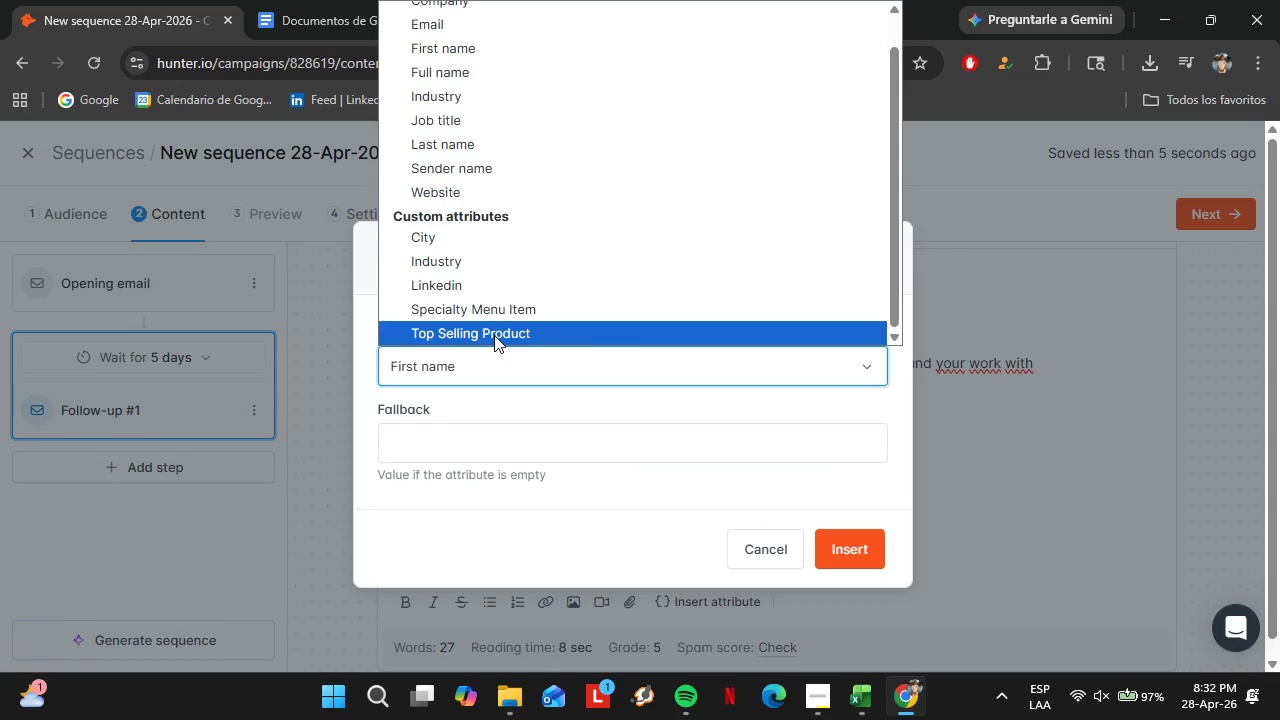 
left_click([771, 435])
 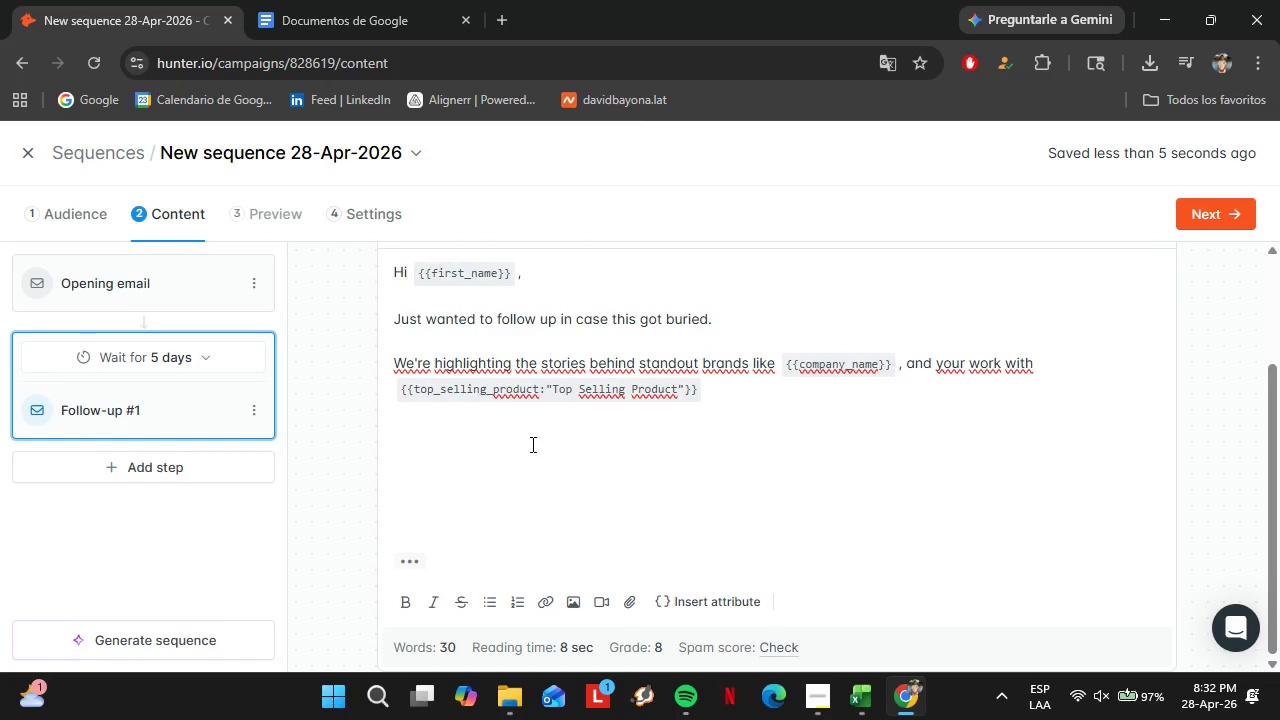 
left_click([523, 427])
 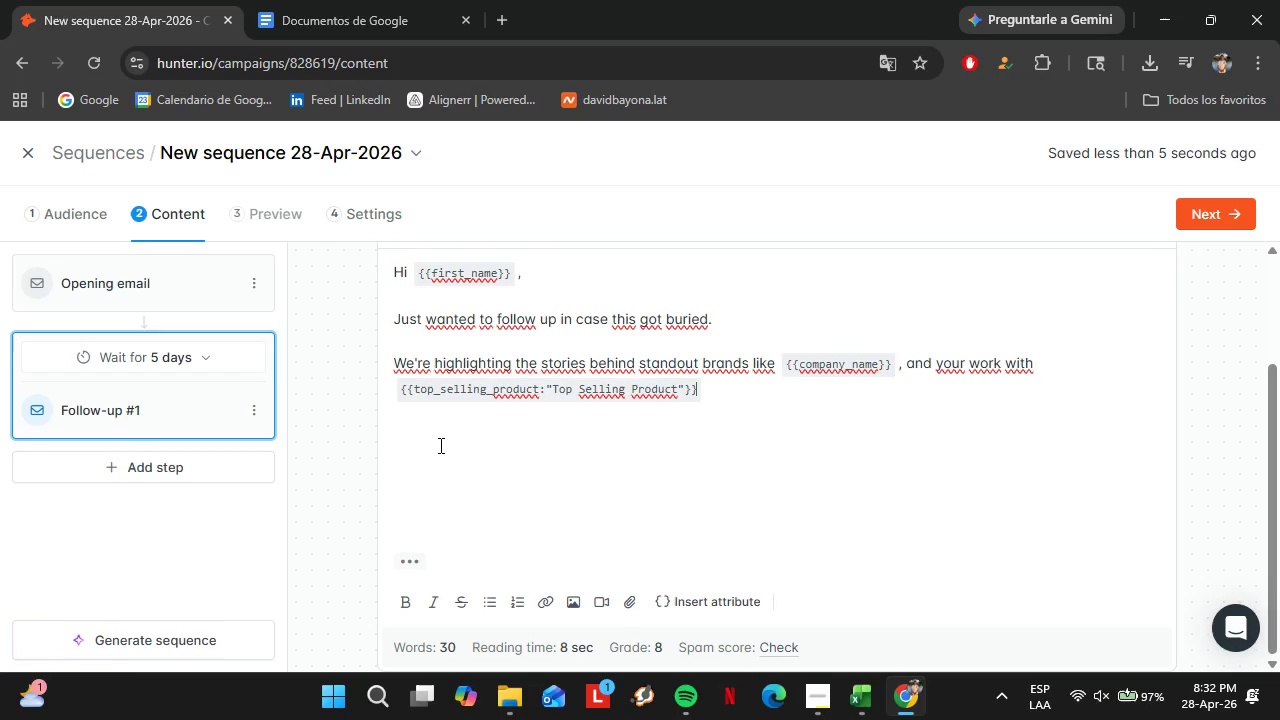 
left_click_drag(start_coordinate=[439, 445], to_coordinate=[514, 456])
 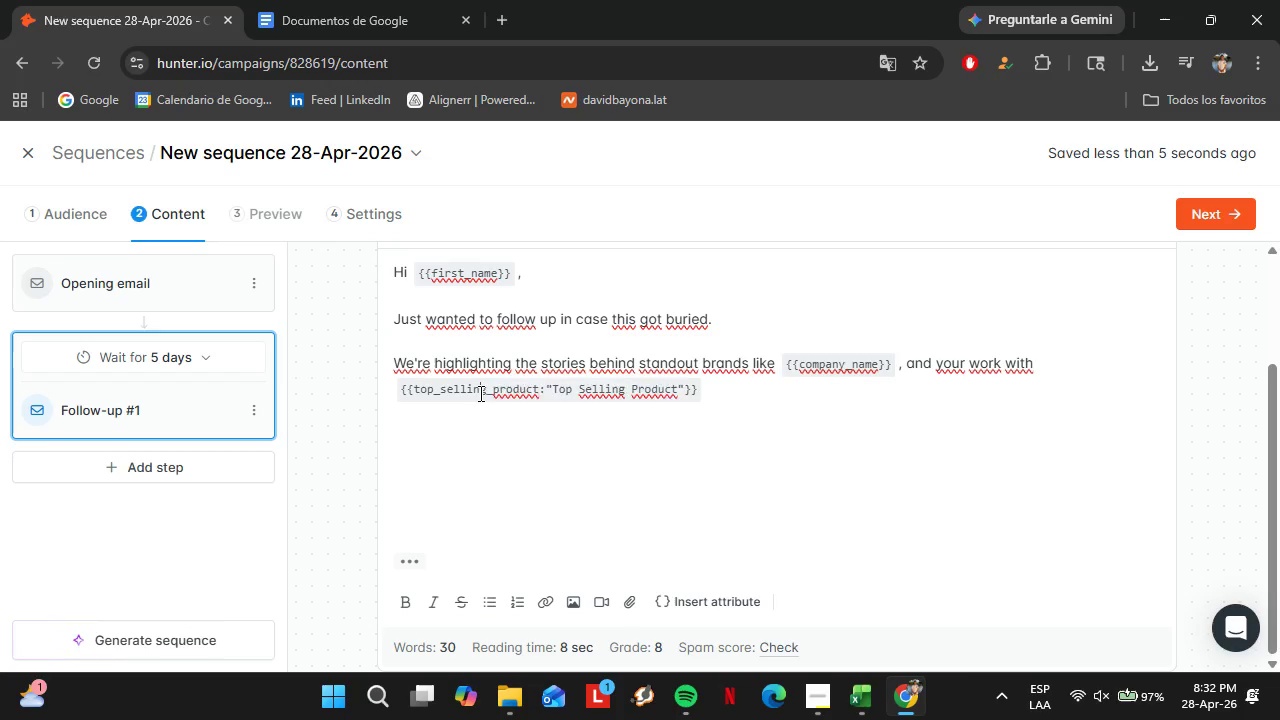 
left_click_drag(start_coordinate=[477, 389], to_coordinate=[490, 413])
 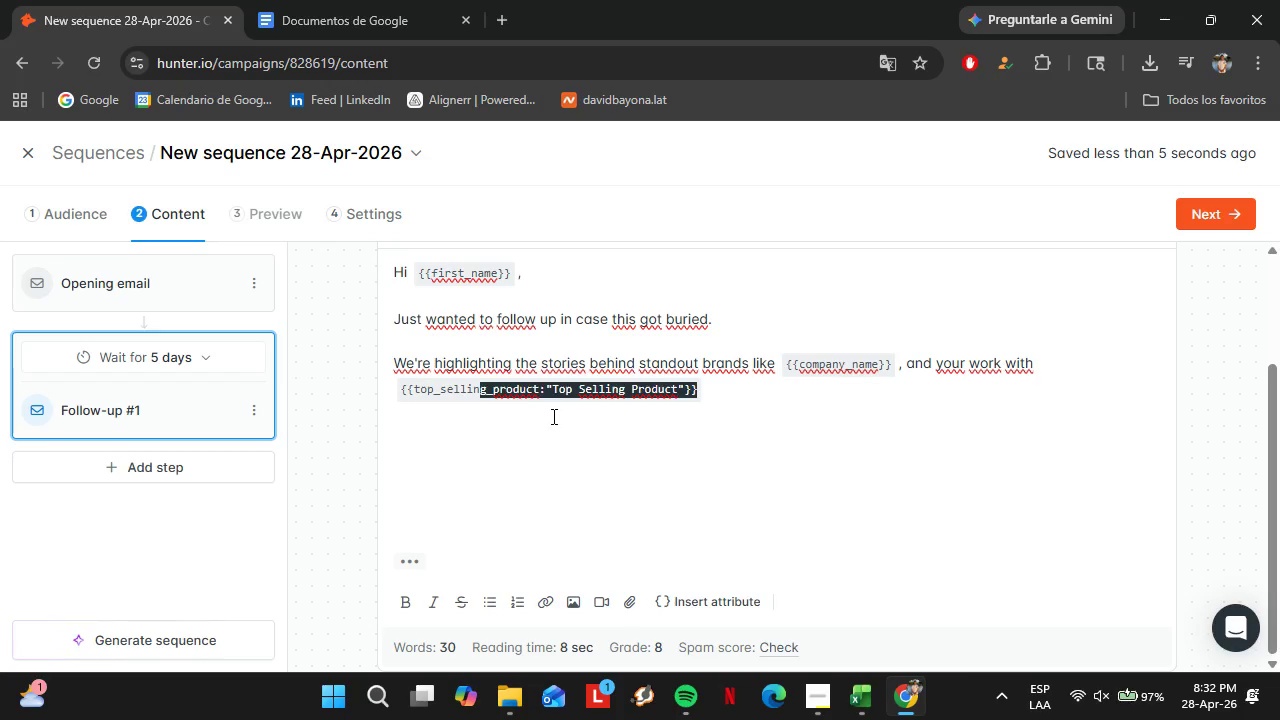 
left_click([552, 416])
 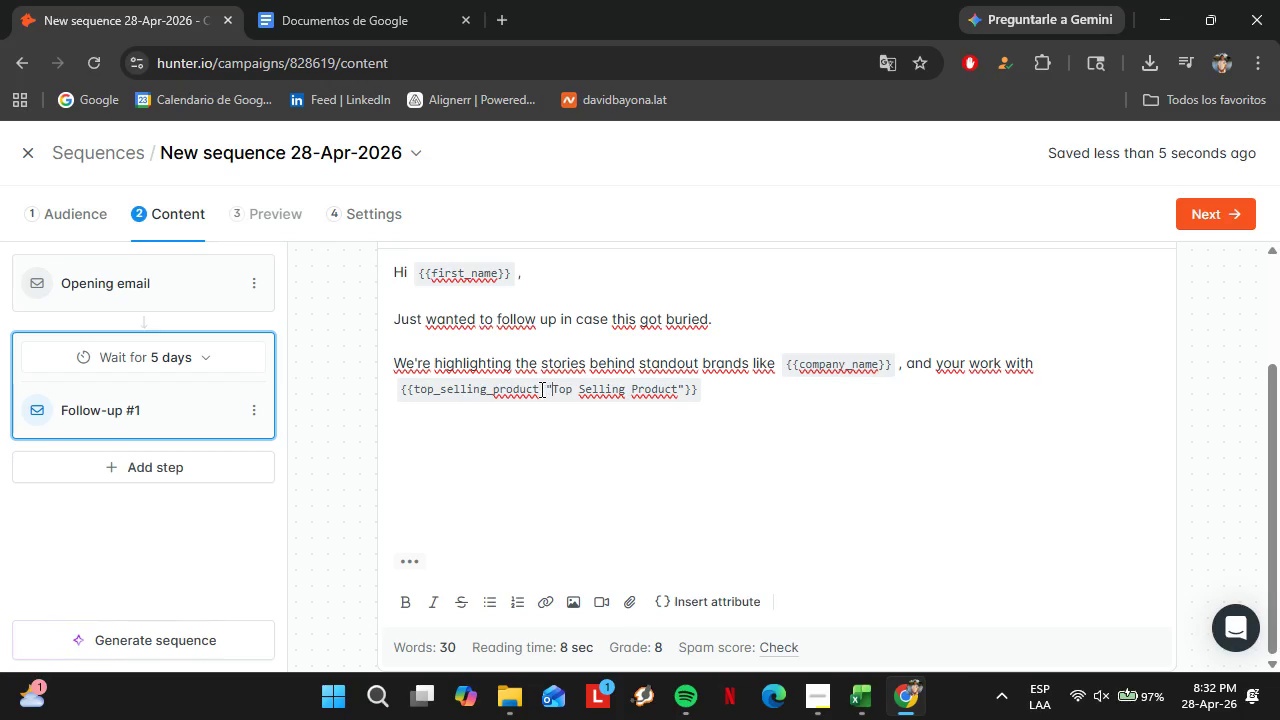 
left_click_drag(start_coordinate=[540, 389], to_coordinate=[683, 386])
 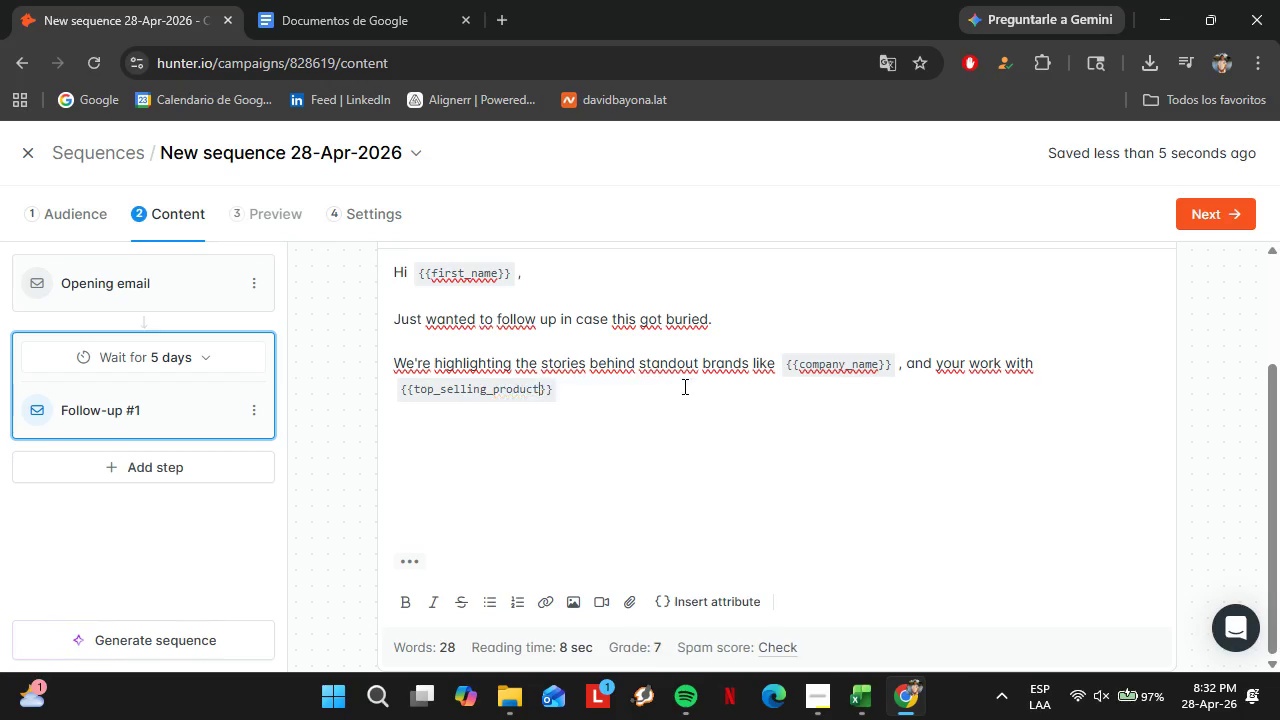 
key(Backspace)
 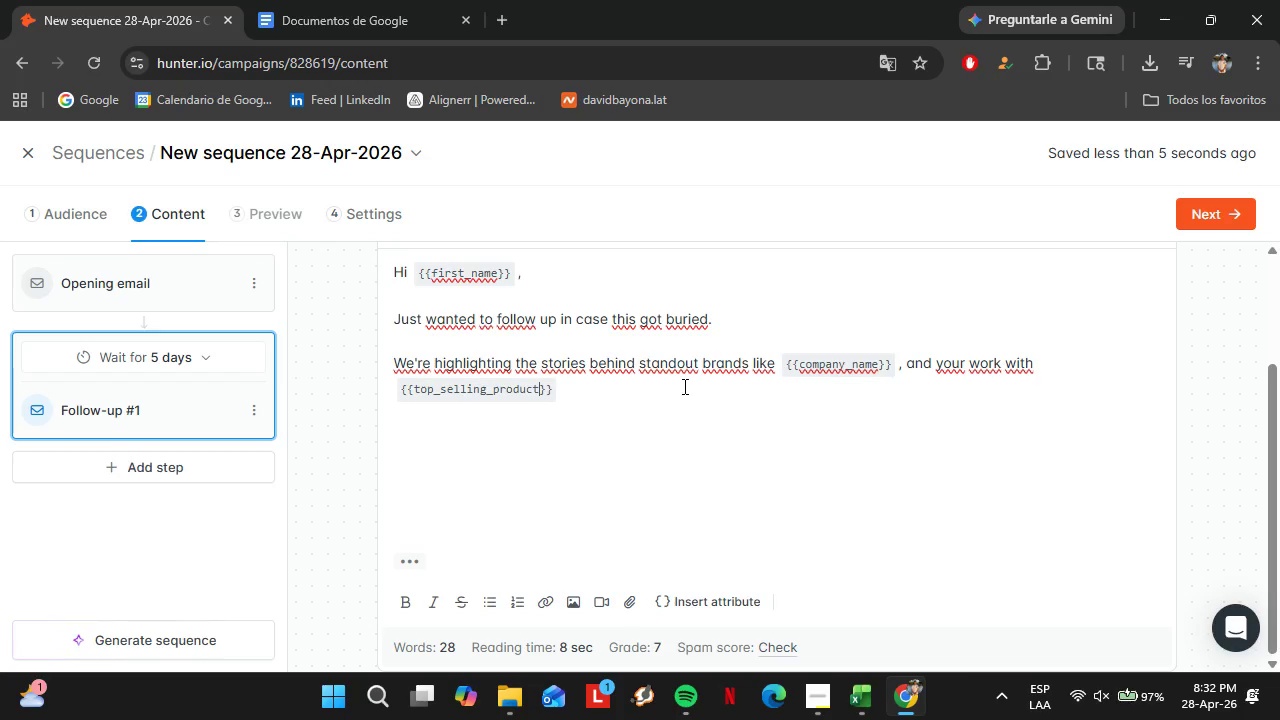 
key(ArrowRight)
 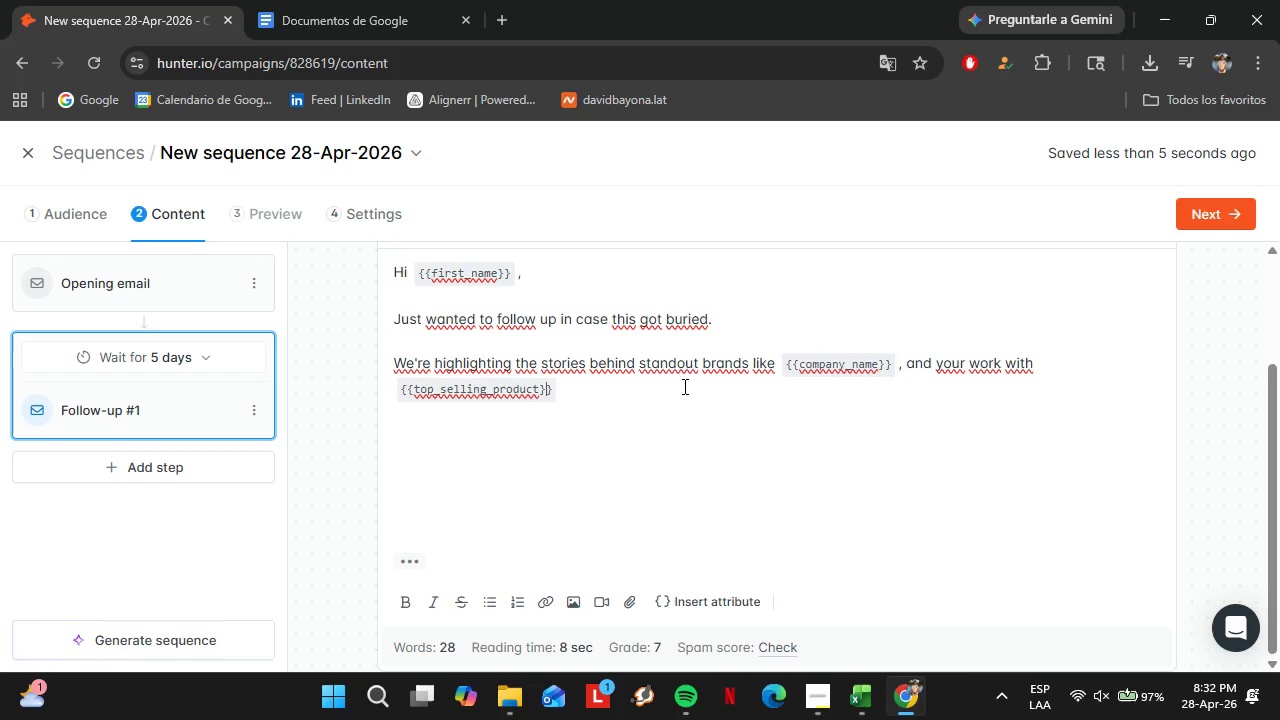 
key(ArrowRight)
 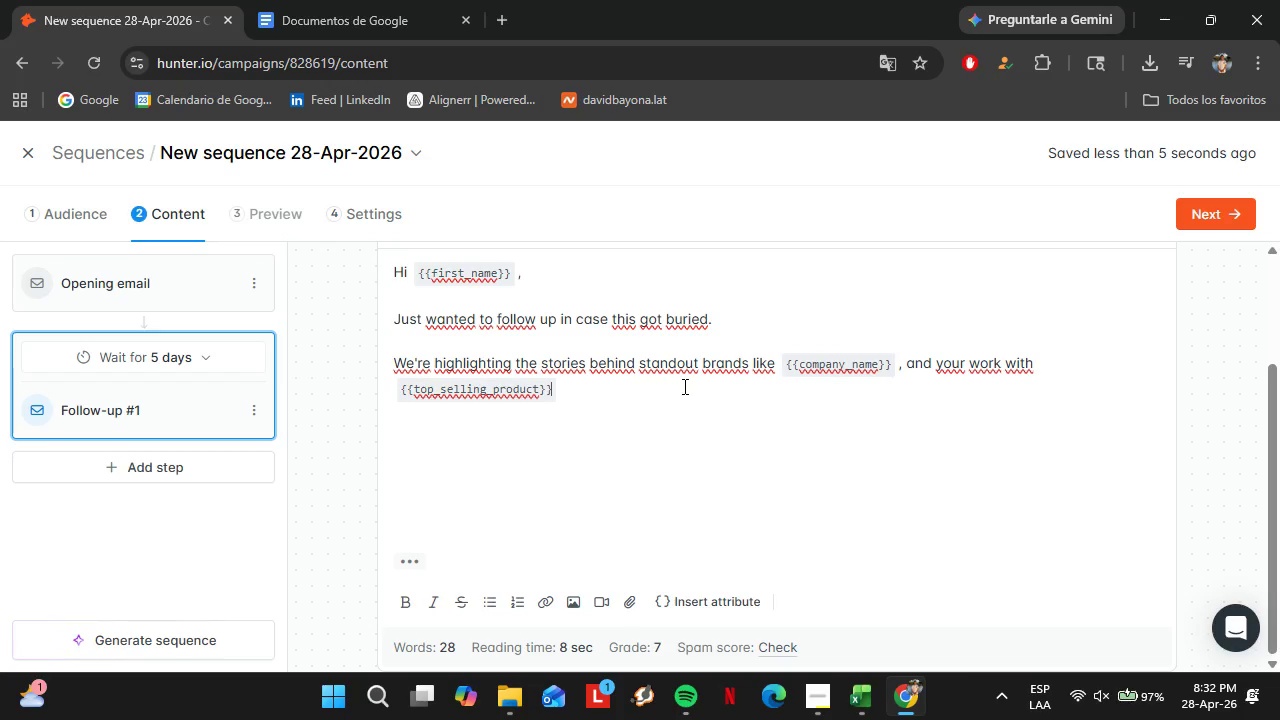 
type( would make a)
key(Backspace)
type(for a great conversation.)
 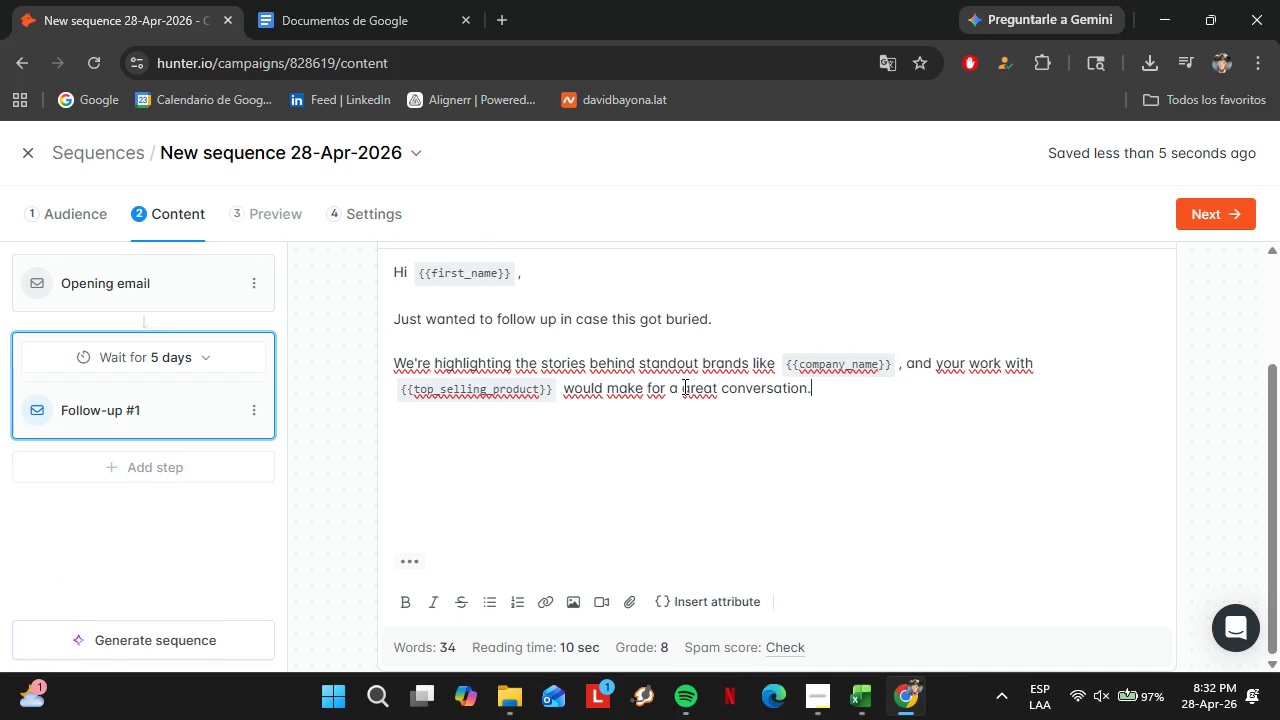 
key(Shift+Enter)
 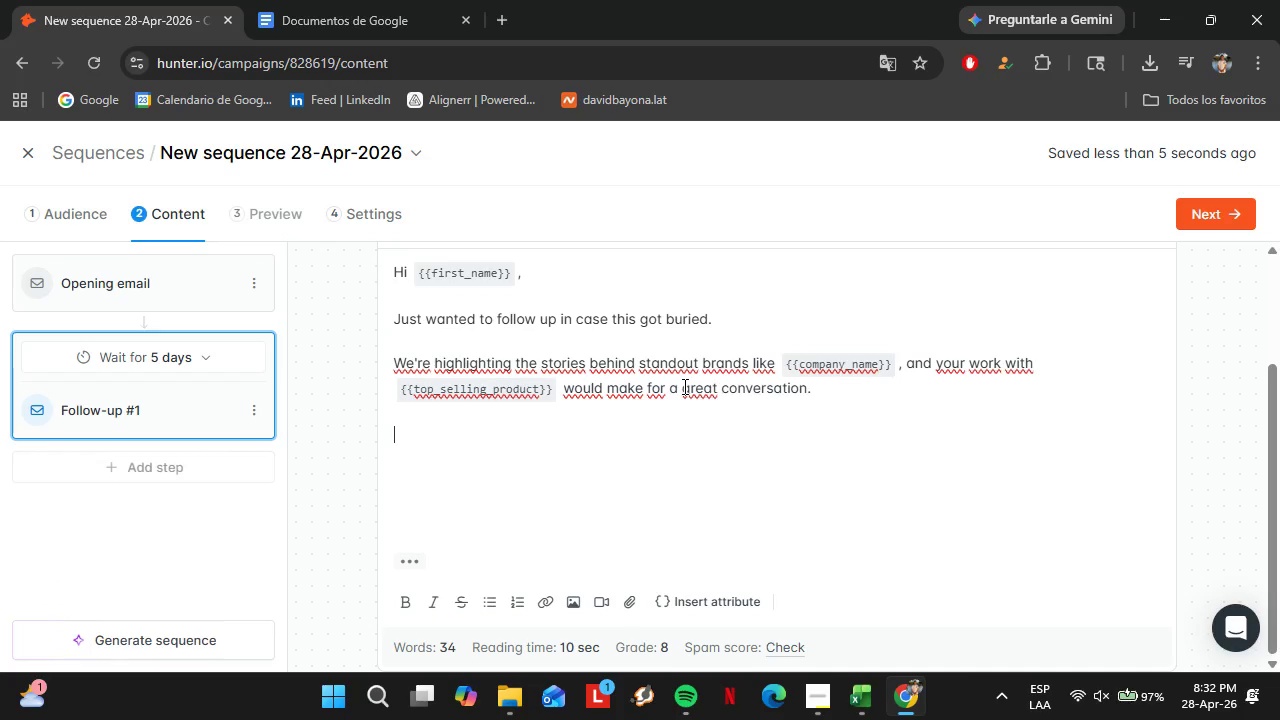 
key(Shift+Enter)
 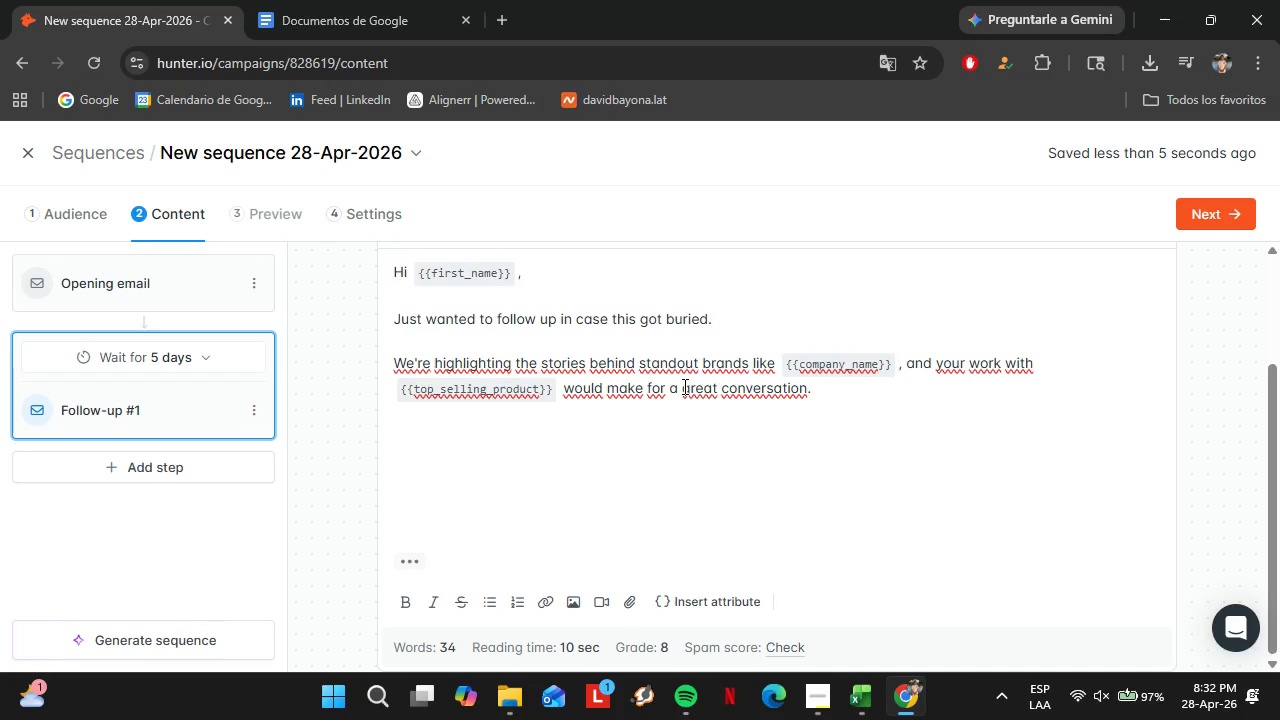 
type(Happy to share more id)
key(Backspace)
type(f you[re interested.)
 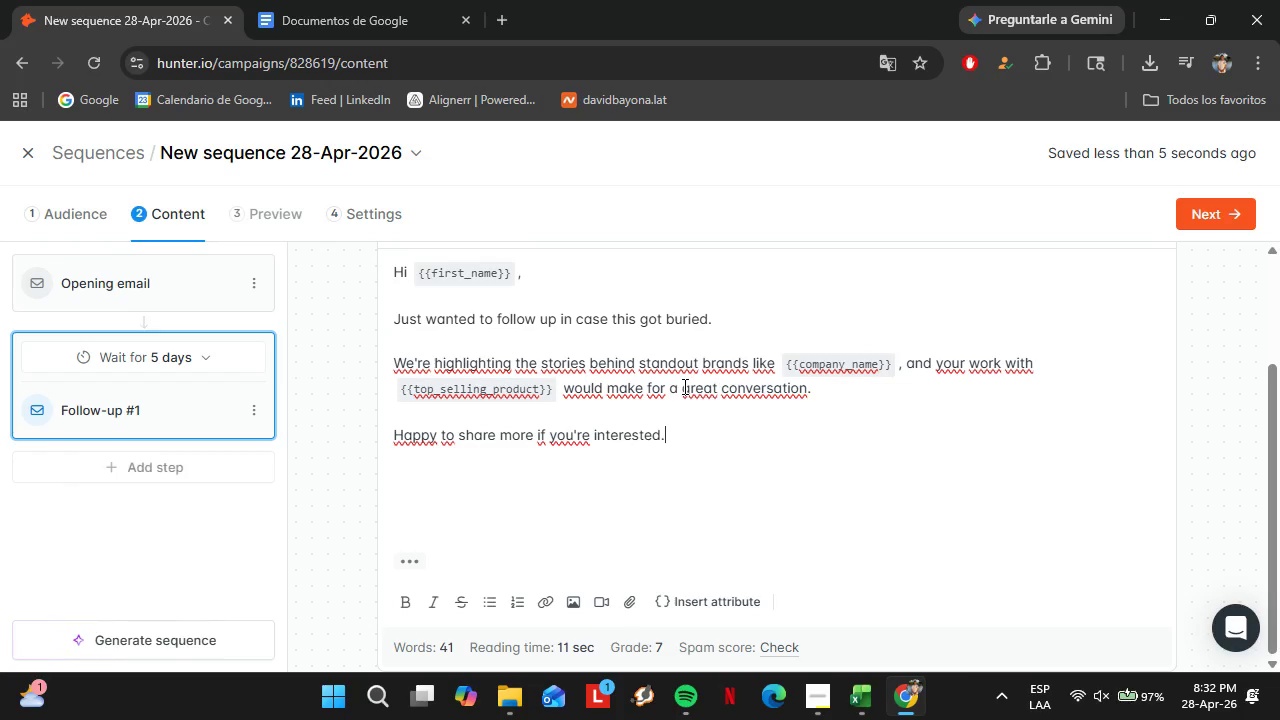 
key(Shift+Enter)
 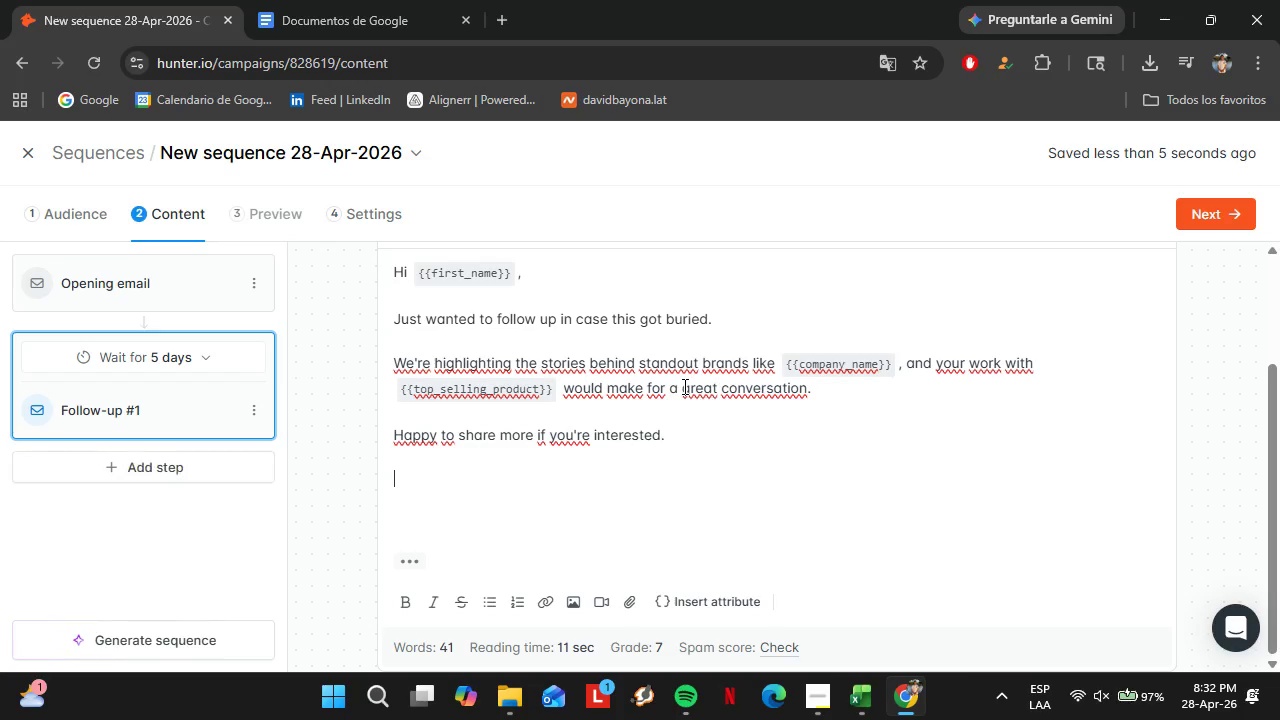 
key(Shift+Enter)
 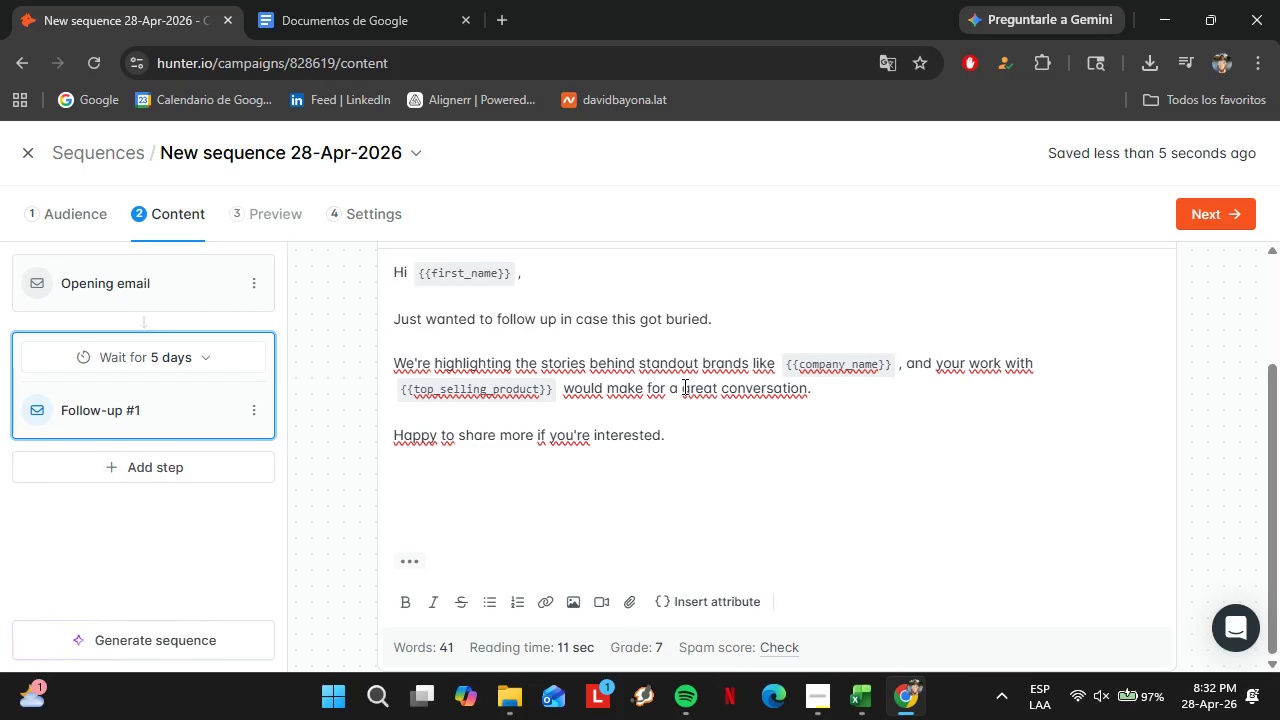 
type(Best<)
key(Backspace)
type(,)
 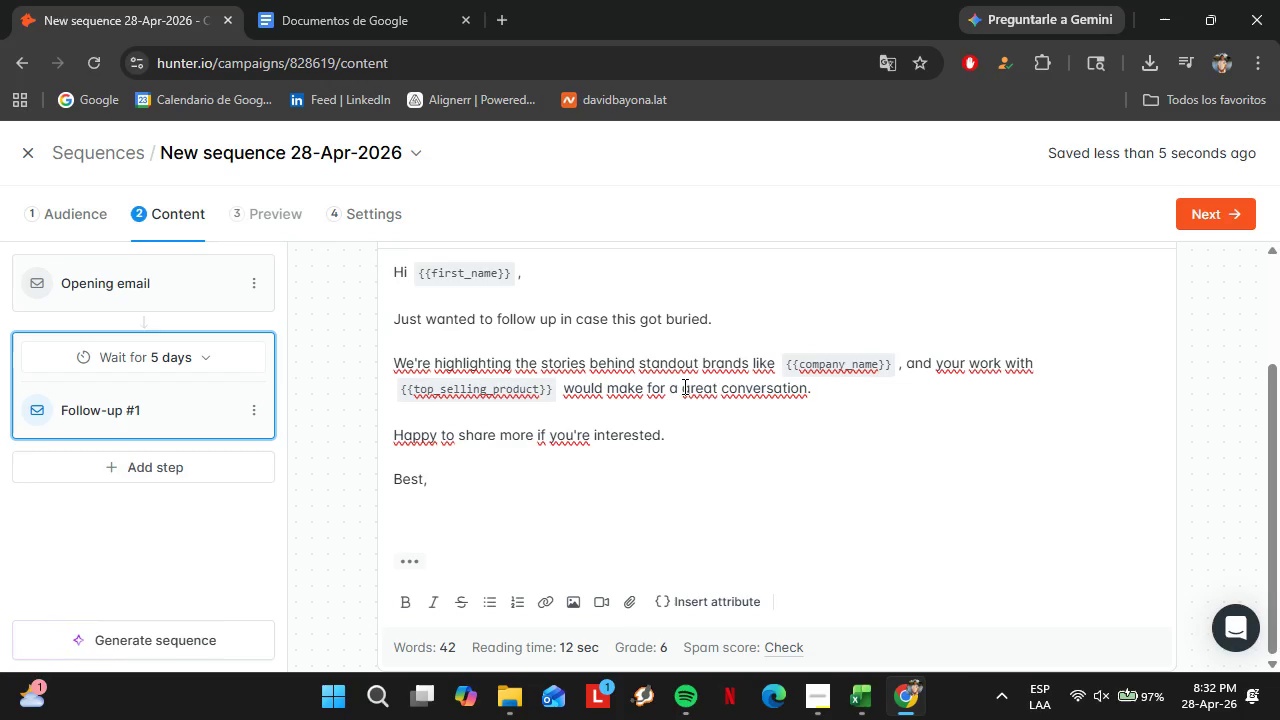 
key(Control+Enter)
 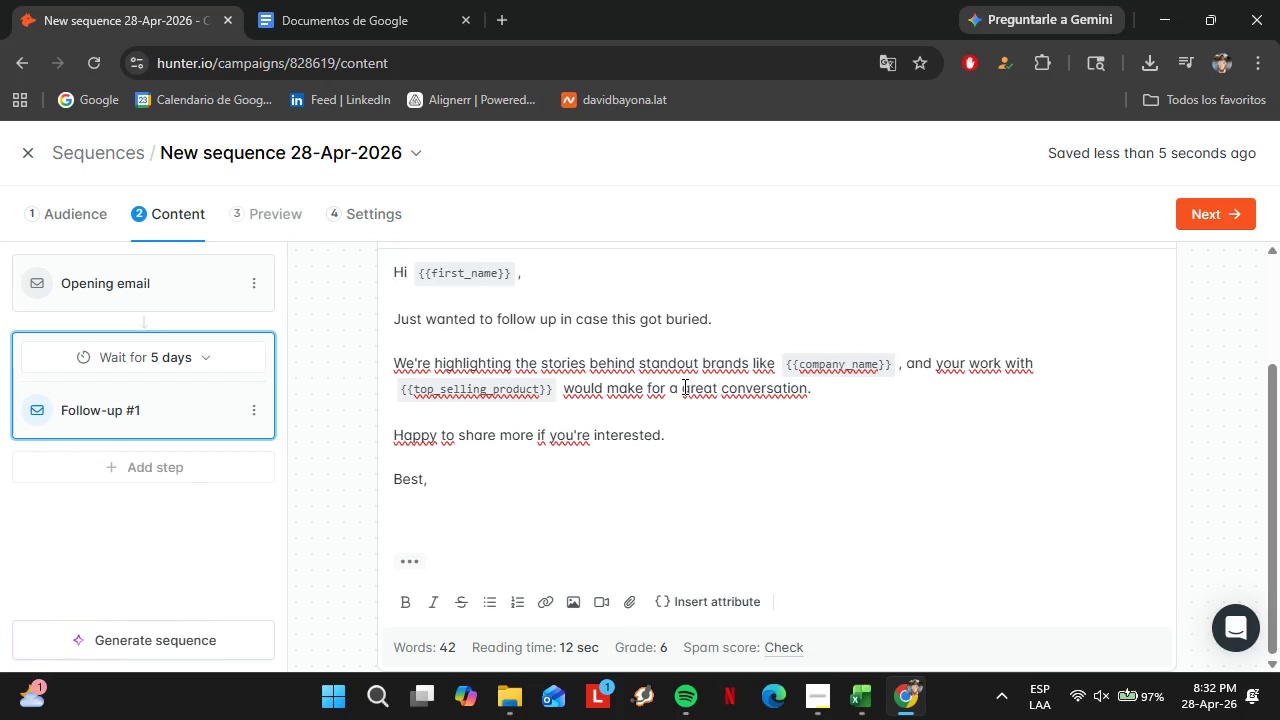 
key(Control+ControlLeft)
 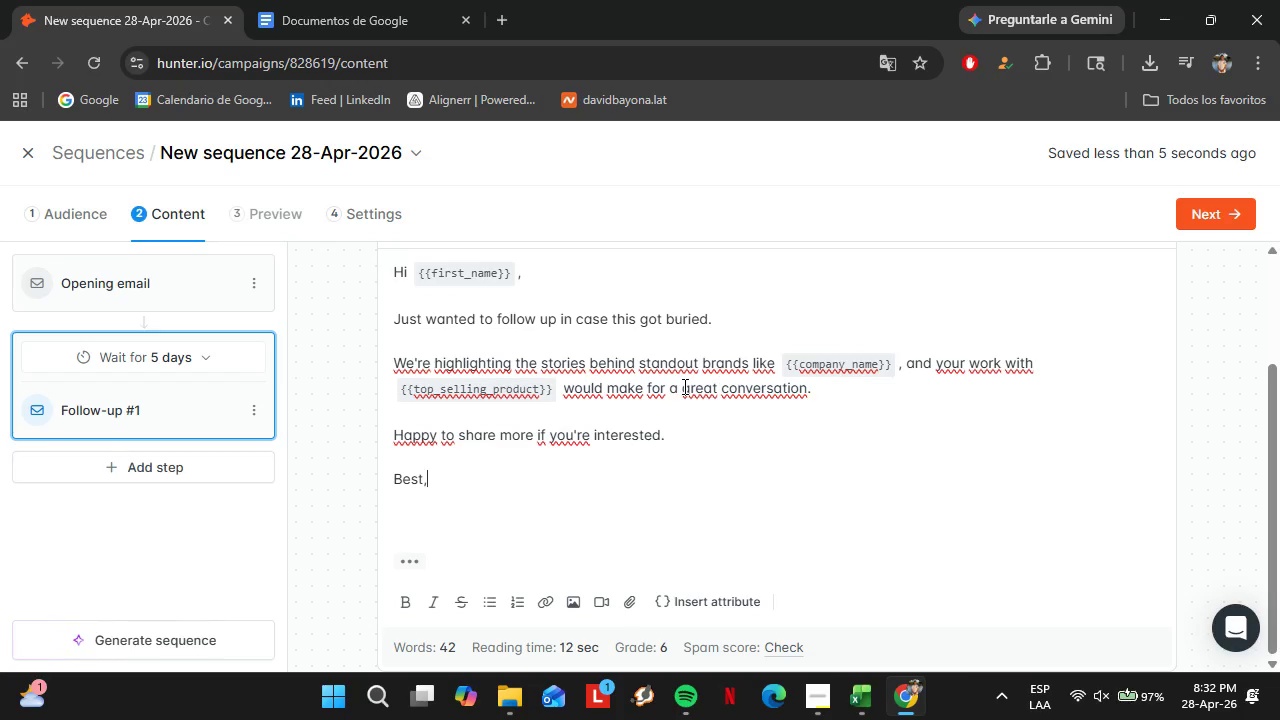 
key(Shift+Enter)
 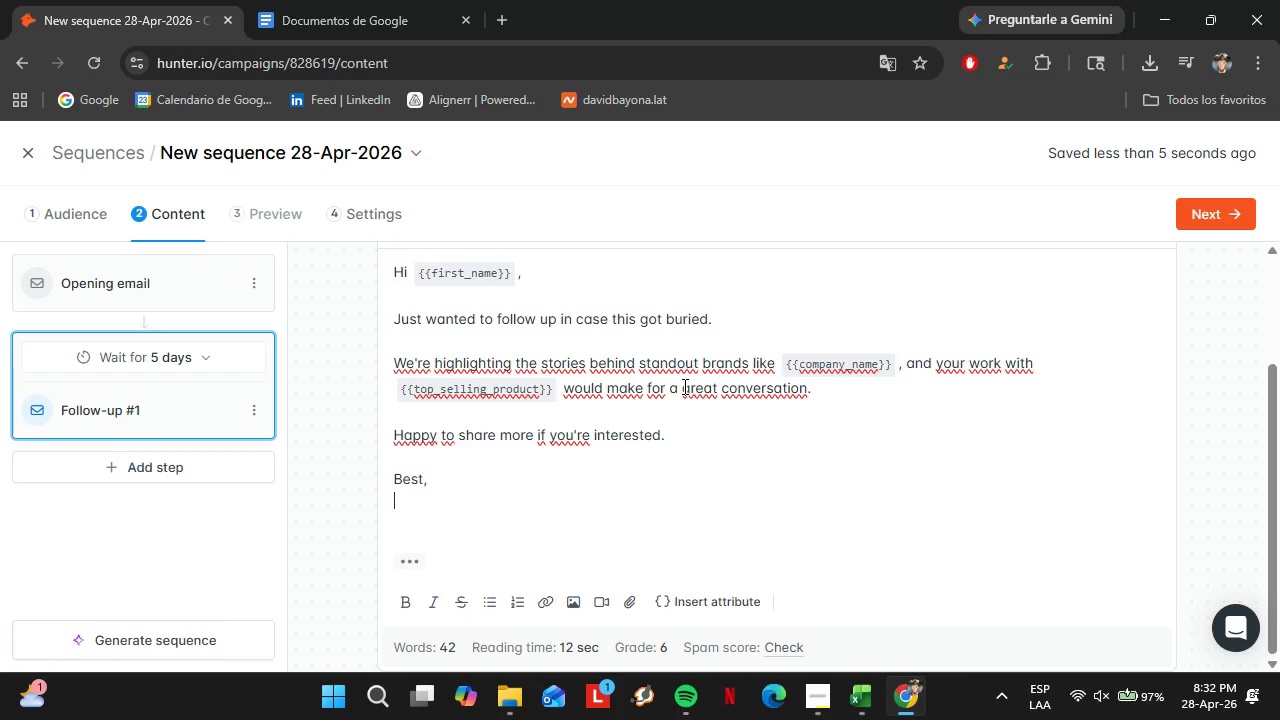 
key(Control+V)
 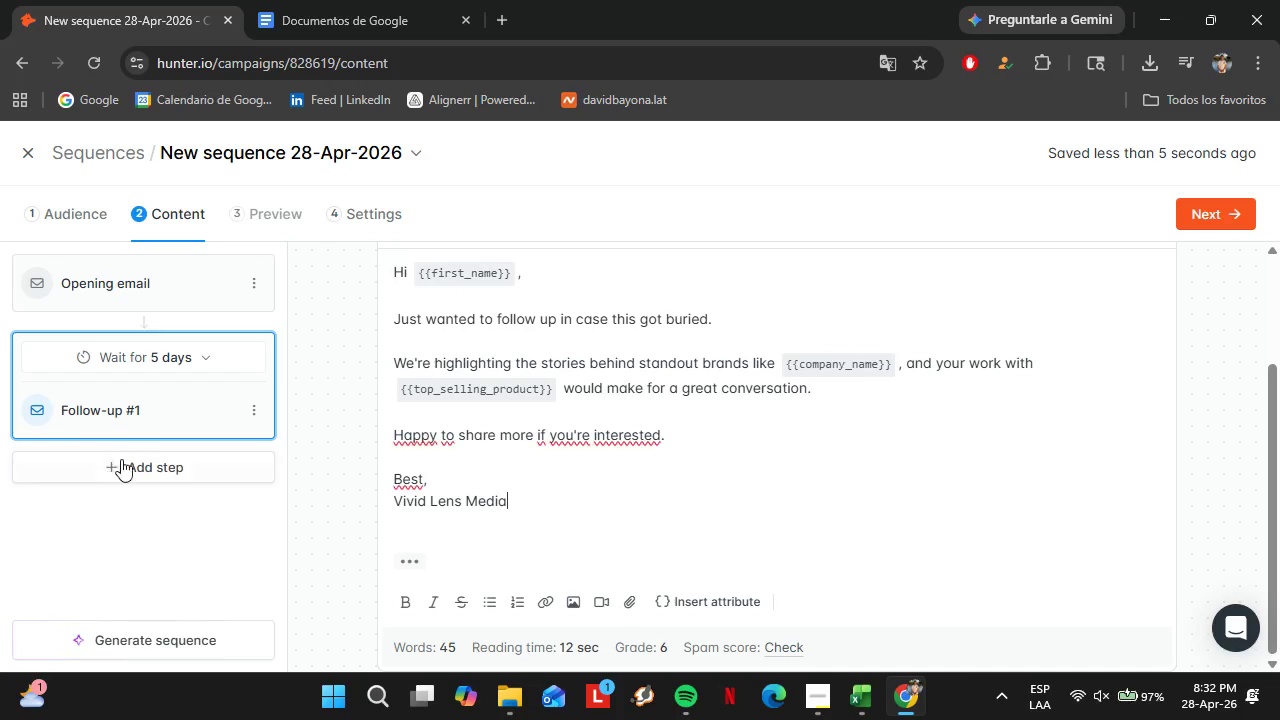 
left_click([132, 473])
 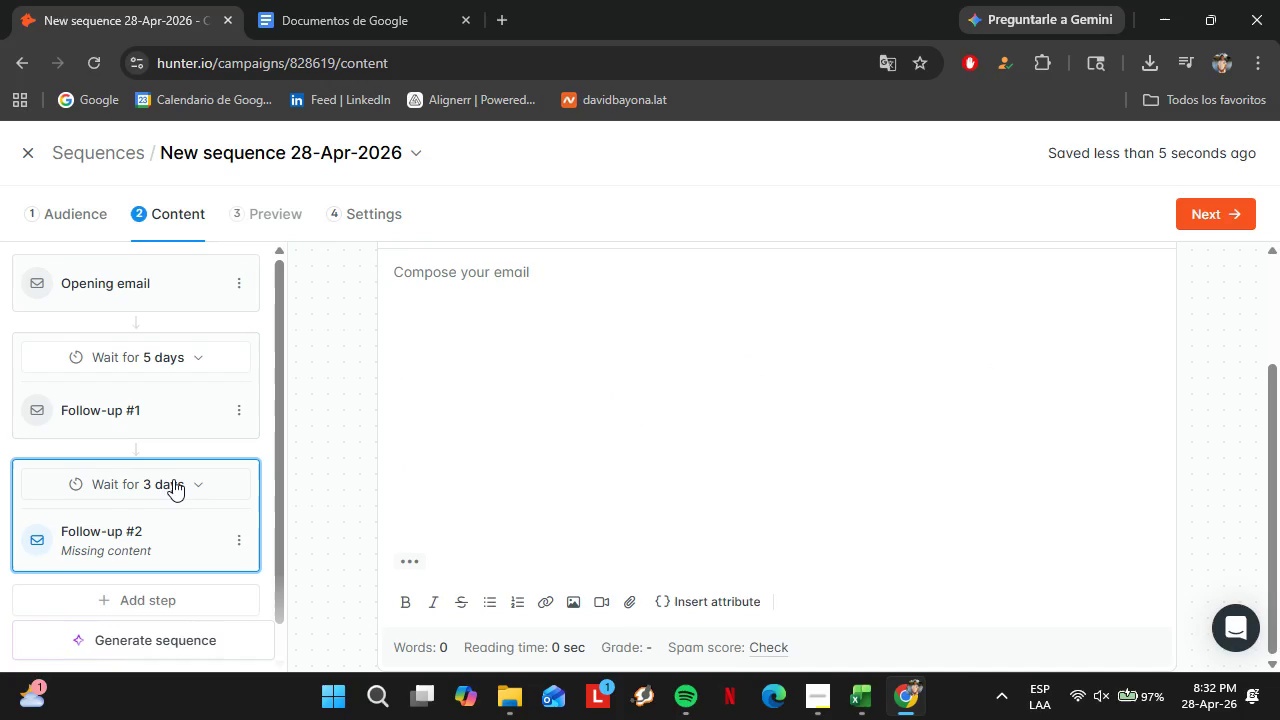 
left_click([172, 477])
 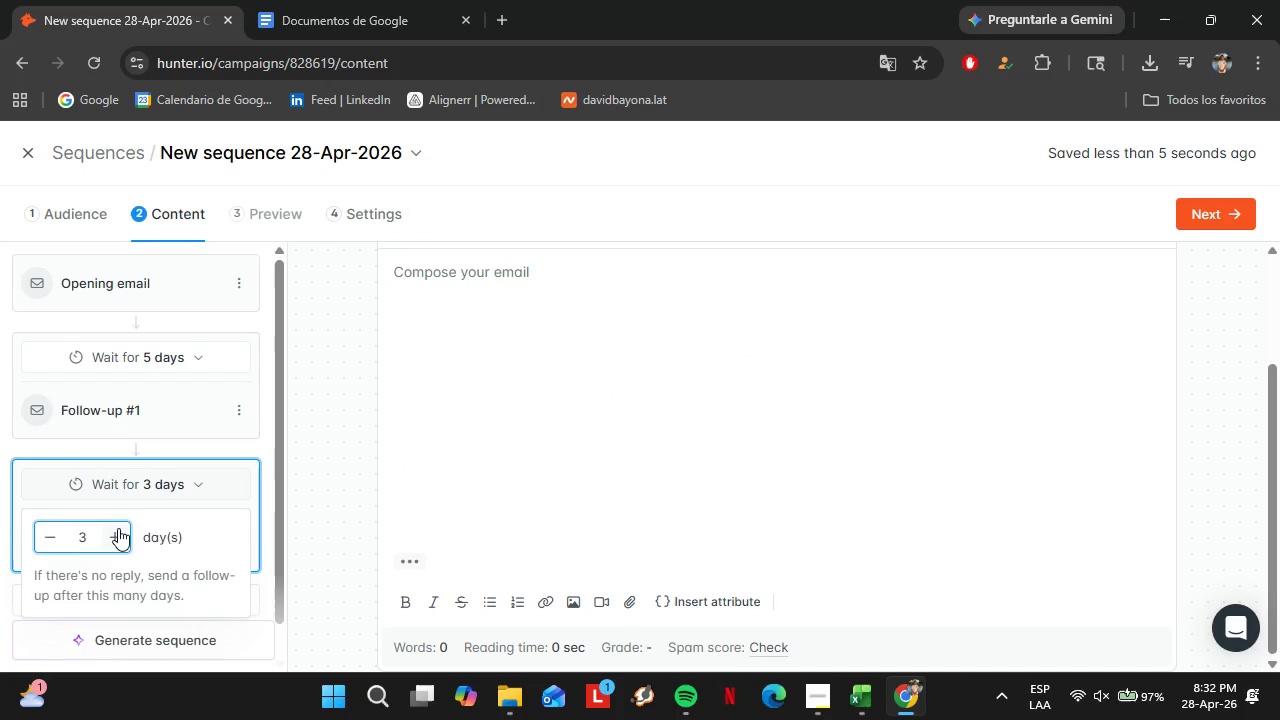 
double_click([118, 528])
 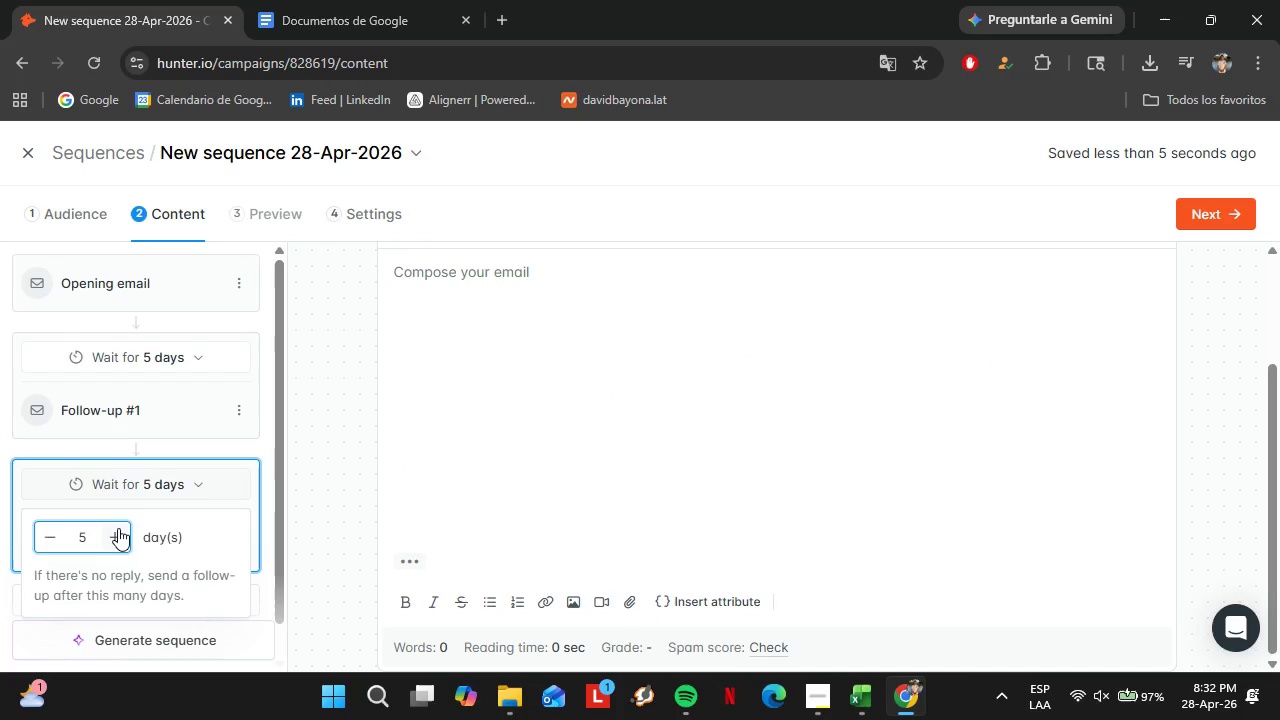 
triple_click([118, 528])
 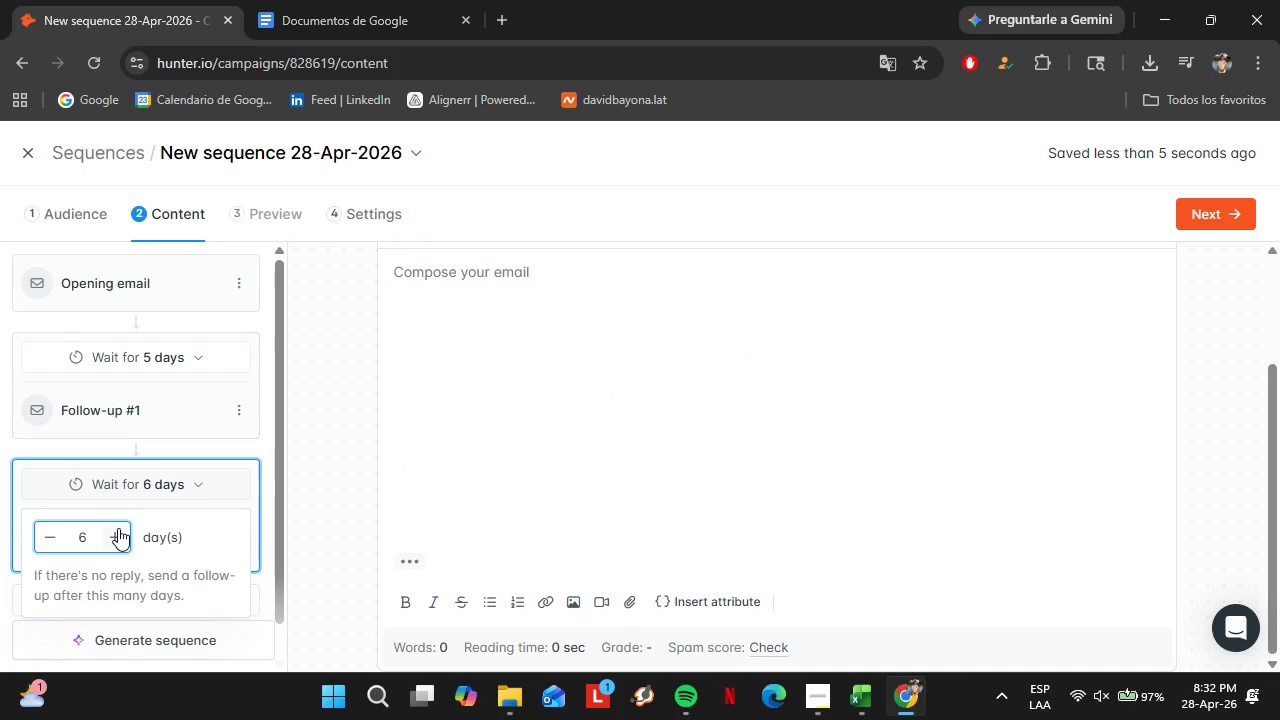 
triple_click([118, 528])
 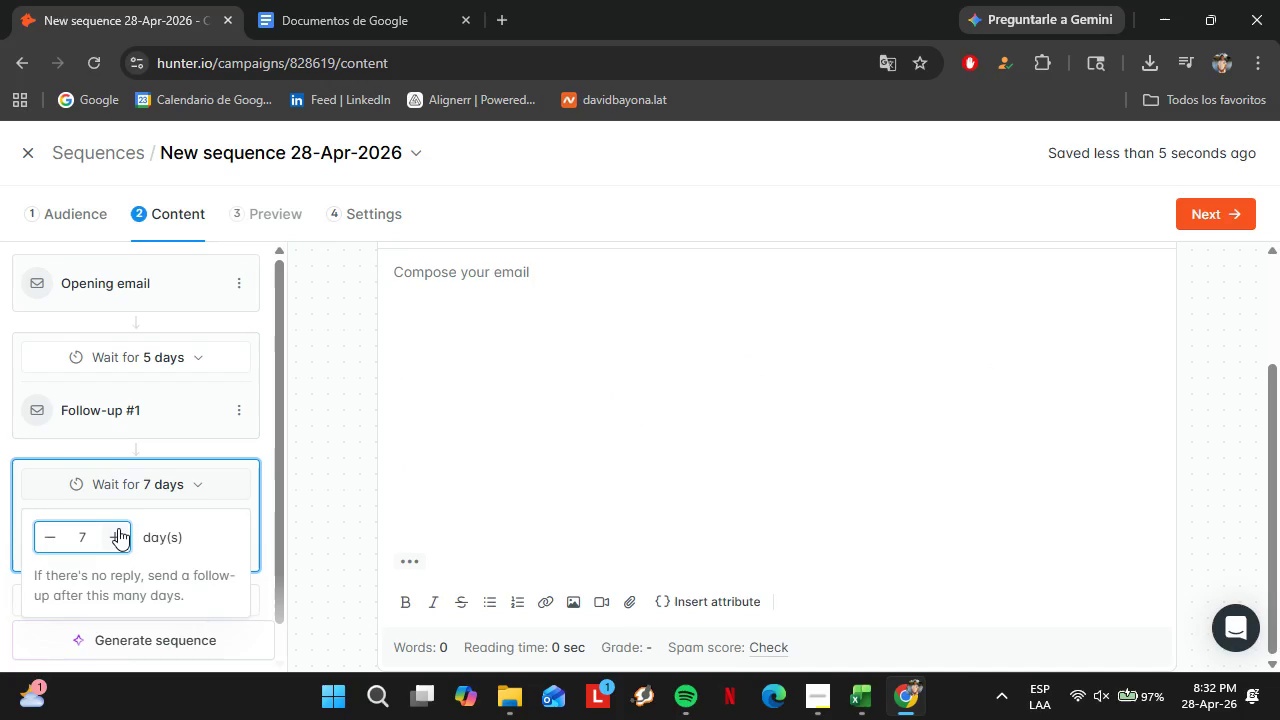 
triple_click([118, 528])
 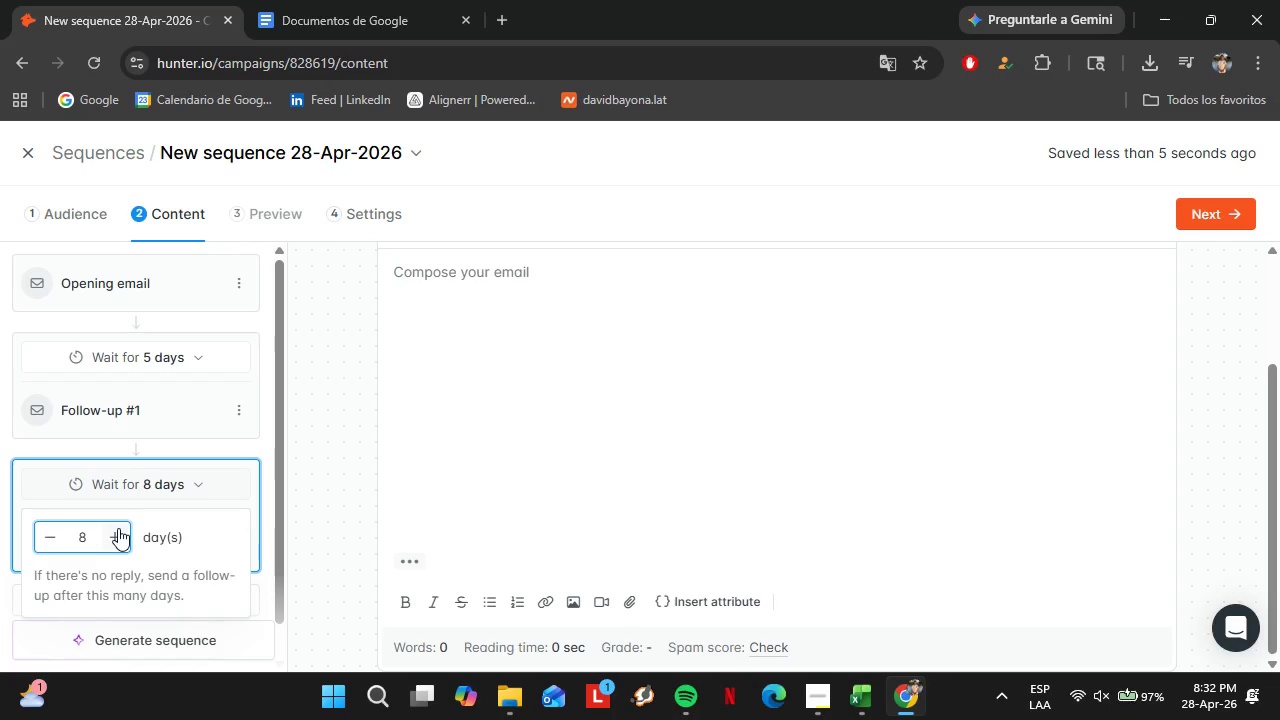 
triple_click([118, 528])
 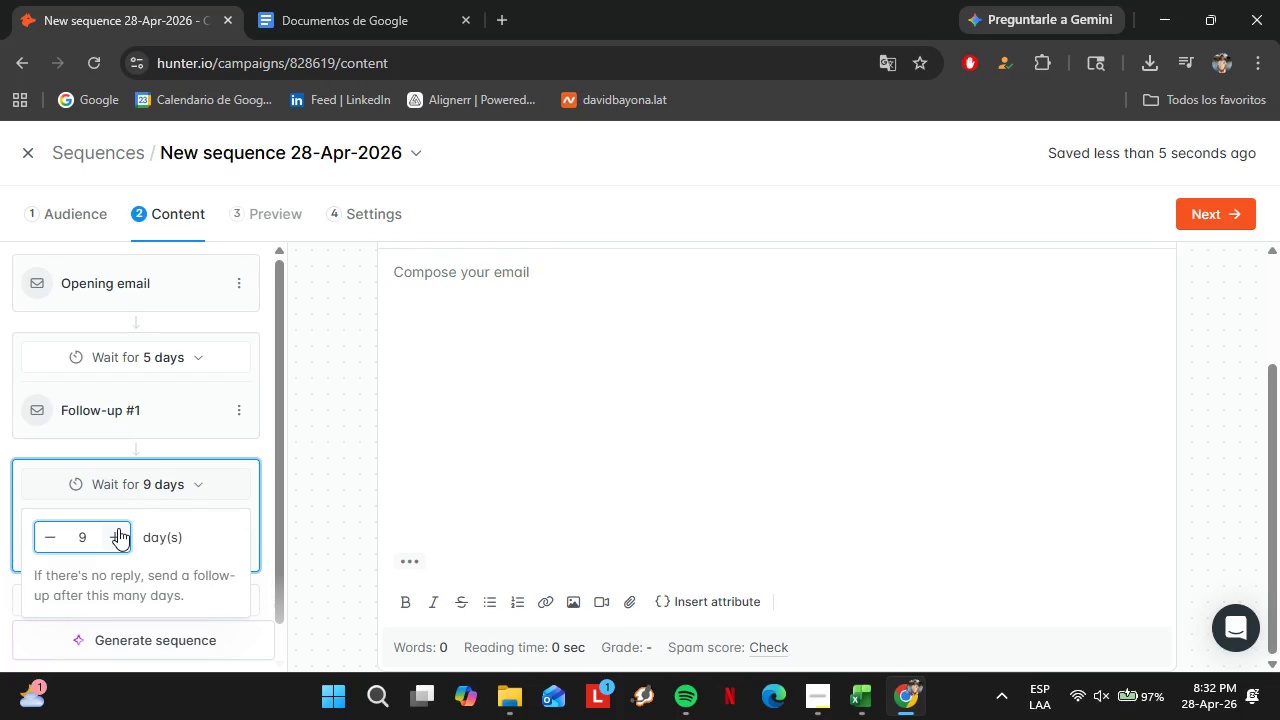 
triple_click([118, 528])
 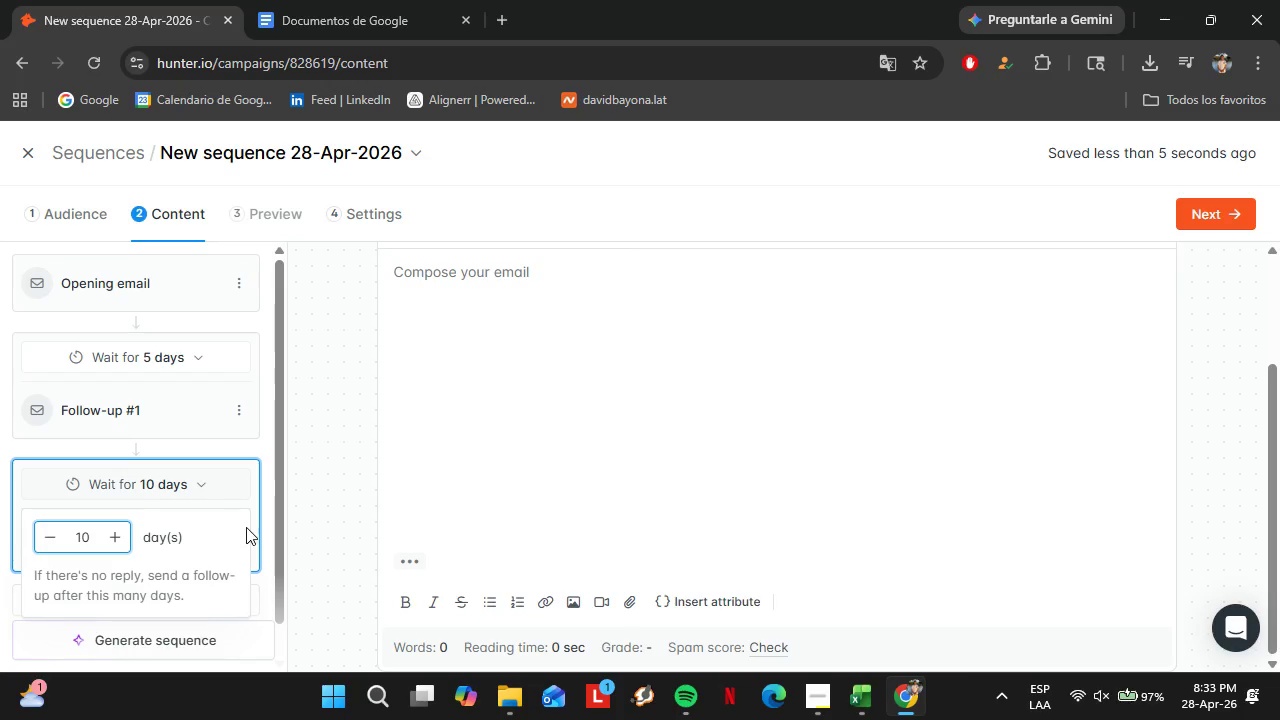 
left_click([246, 527])
 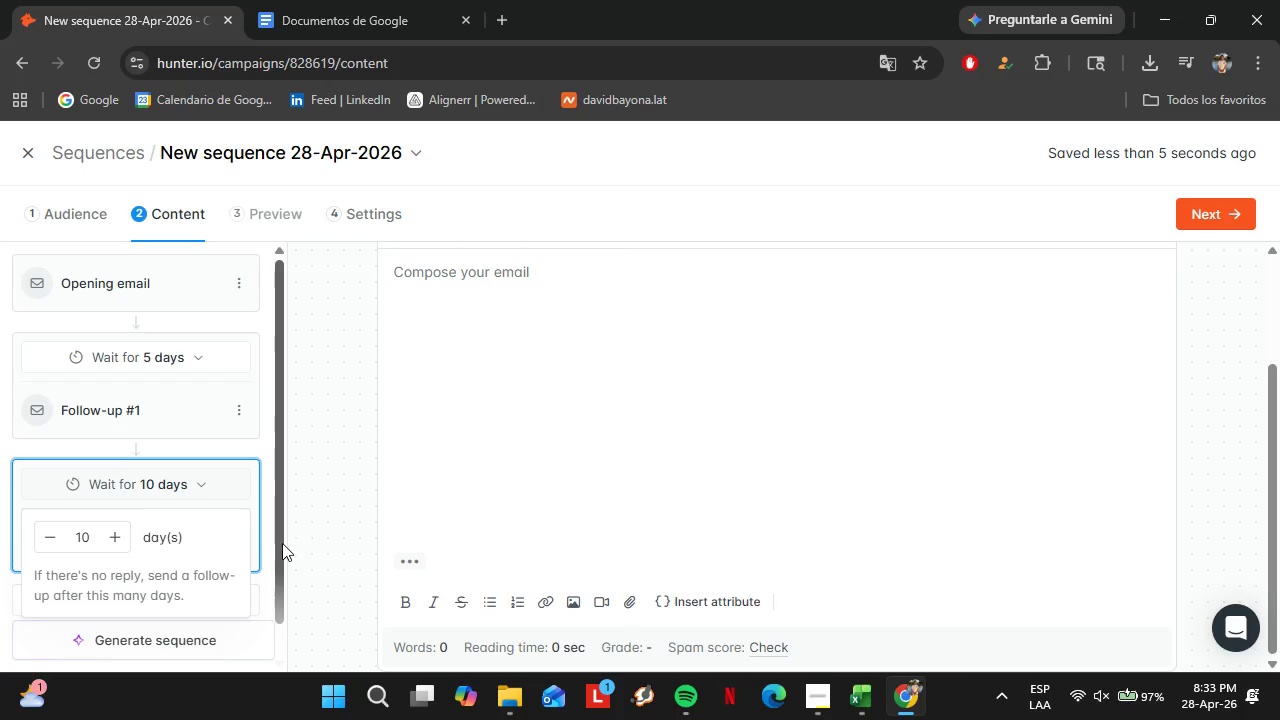 
left_click([282, 543])
 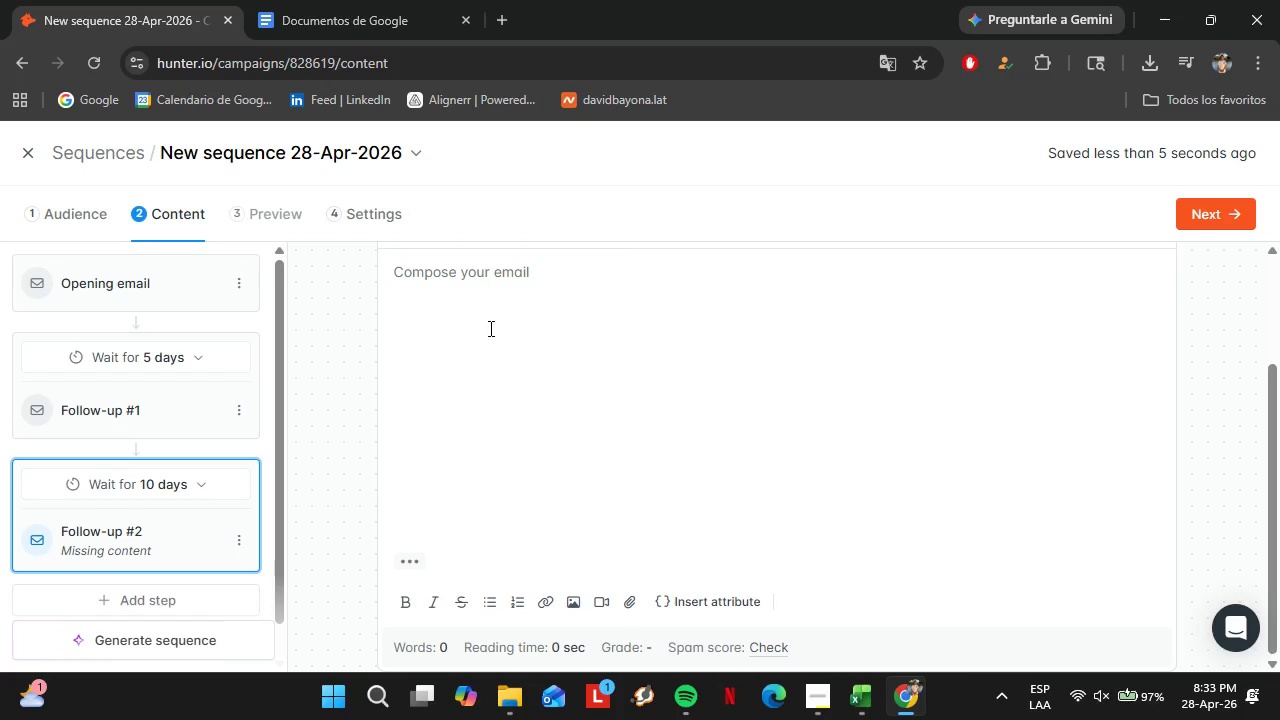 
scroll: coordinate [493, 349], scroll_direction: up, amount: 2.0
 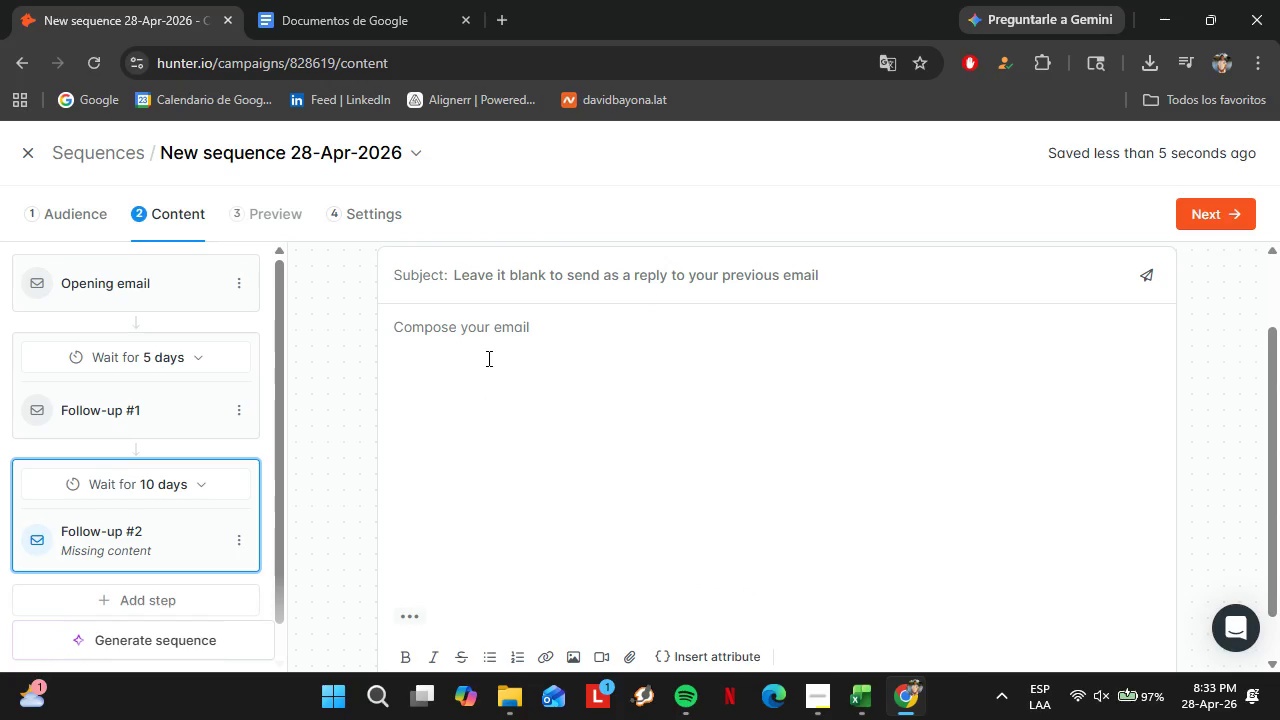 
left_click([527, 384])
 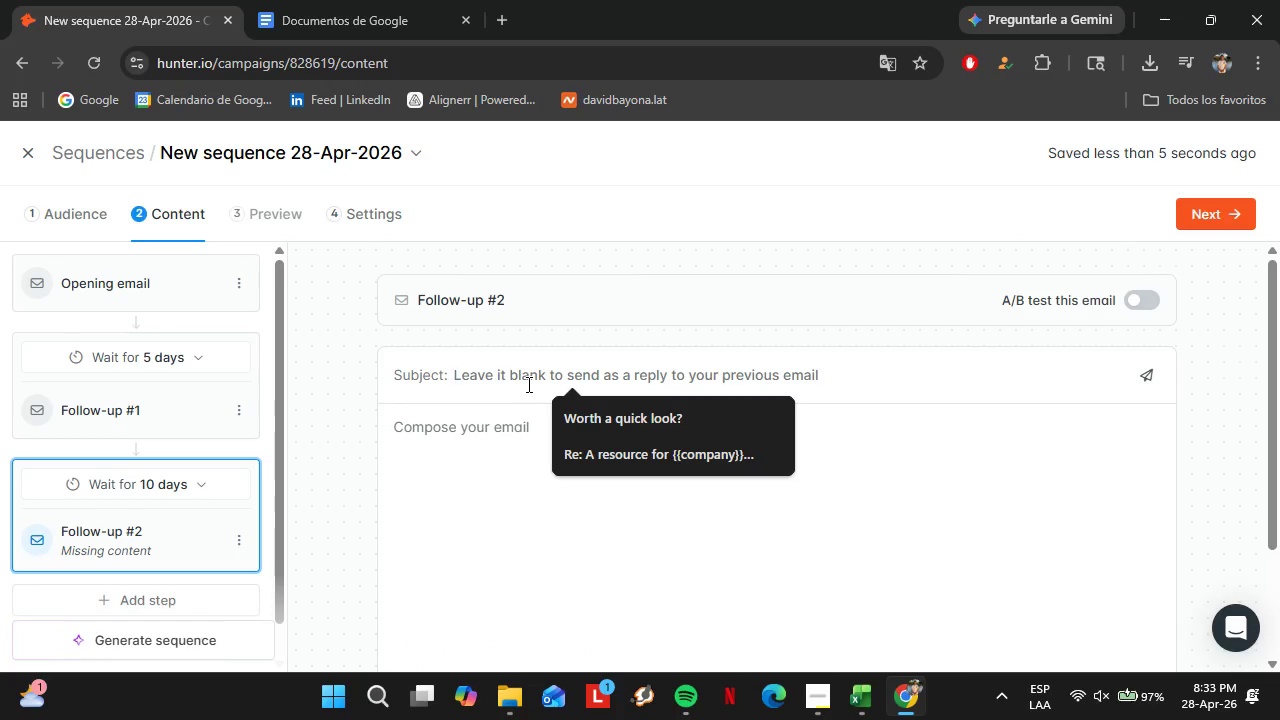 
type(Sho)
 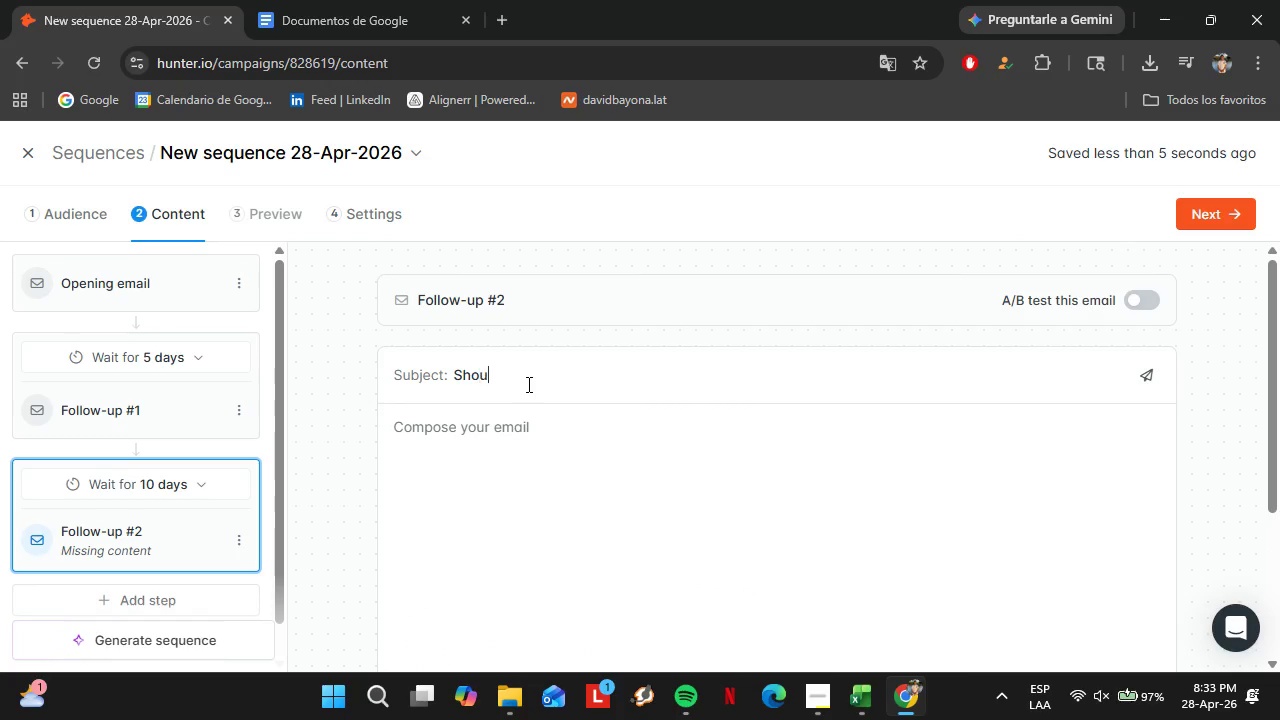 
scroll: coordinate [533, 377], scroll_direction: up, amount: 3.0
 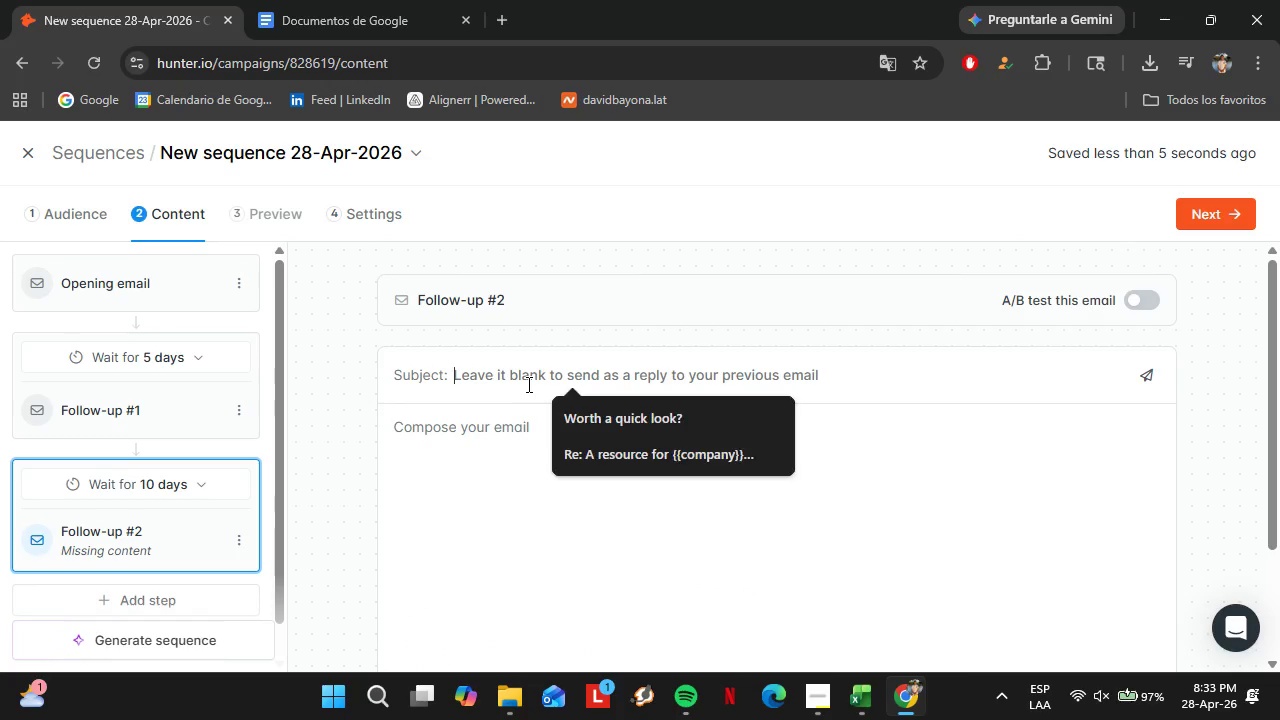 
type(uld i )
key(Backspace)
key(Backspace)
type(I close this out{)
 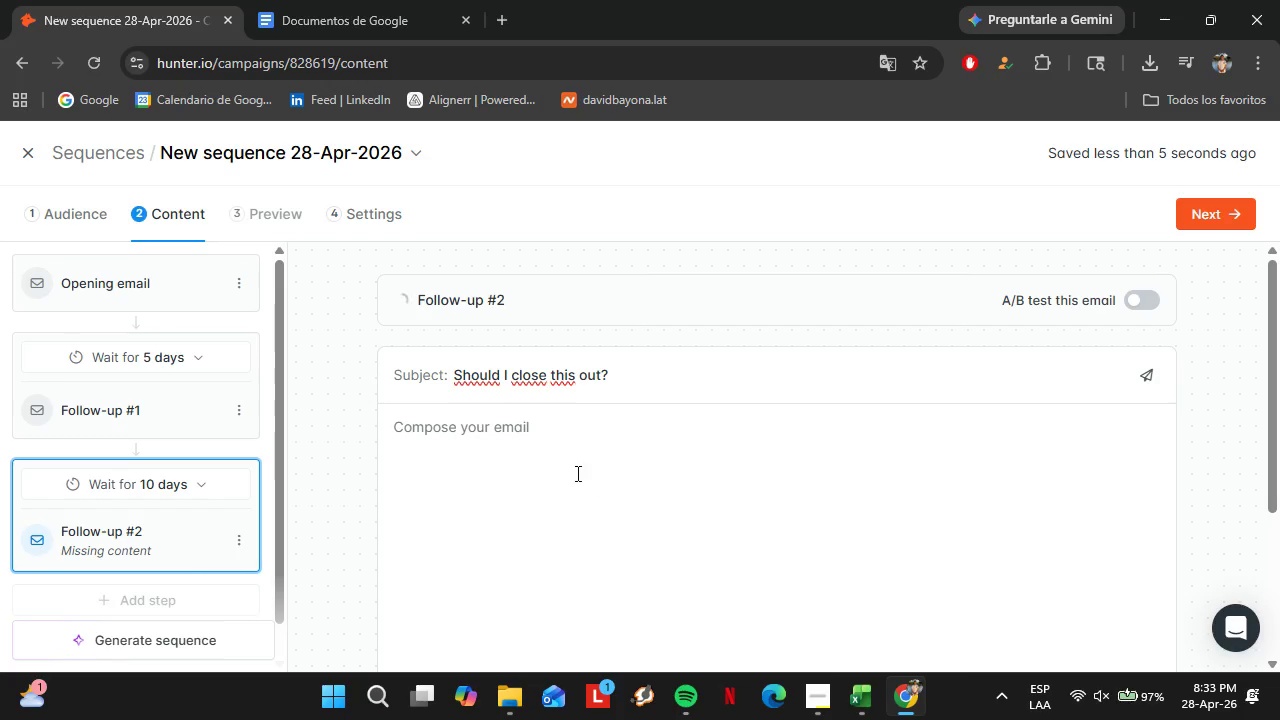 
left_click([552, 454])
 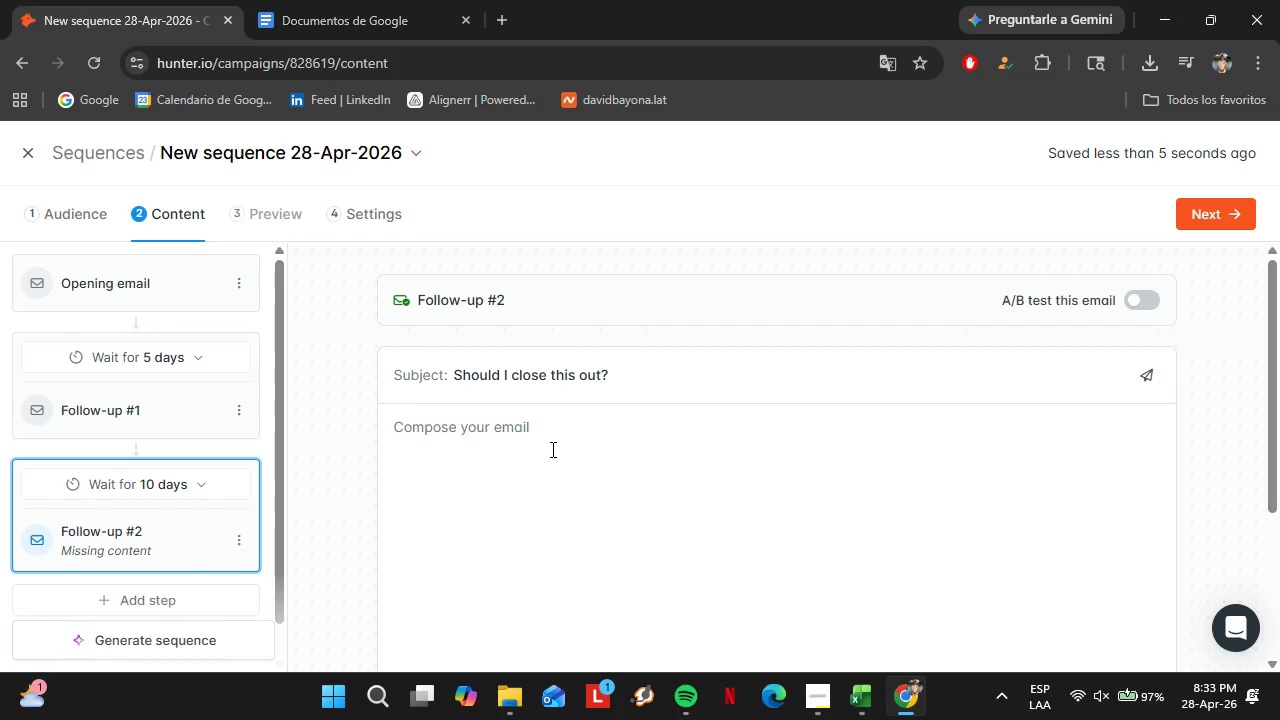 
type(Hi )
 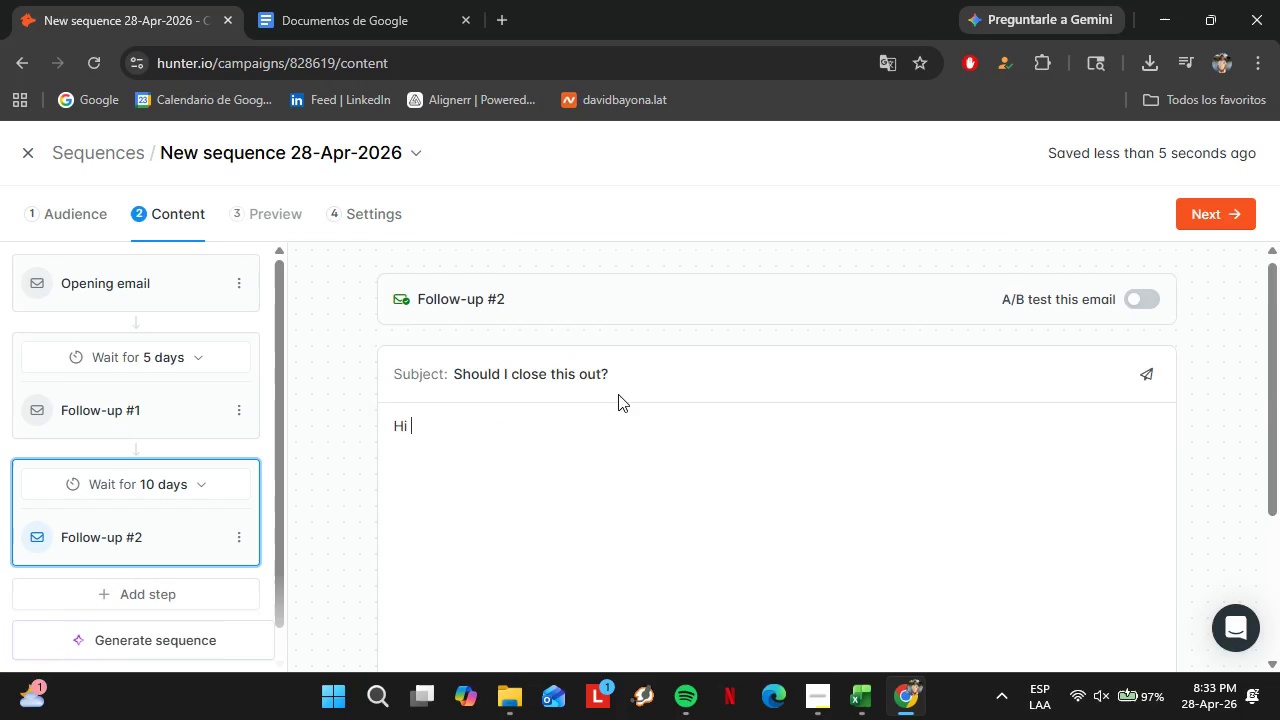 
left_click([454, 360])
 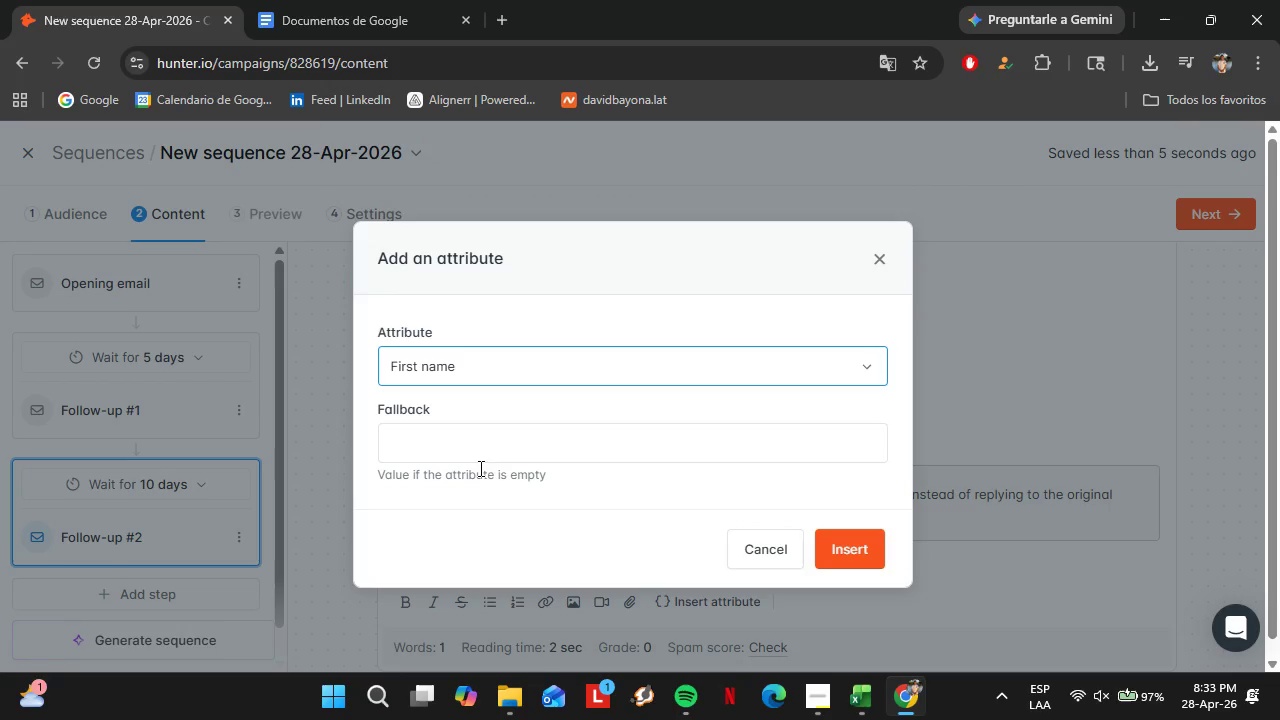 
scroll: coordinate [618, 394], scroll_direction: down, amount: 6.0
 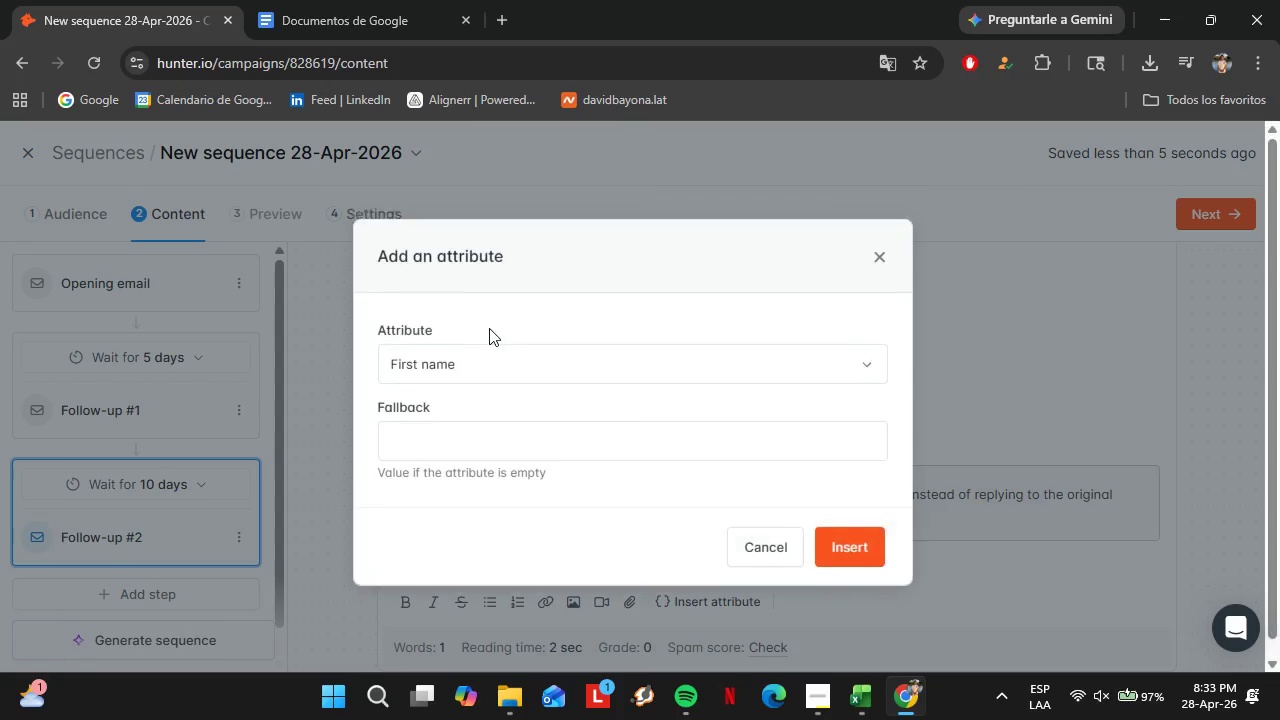 
double_click([475, 439])
 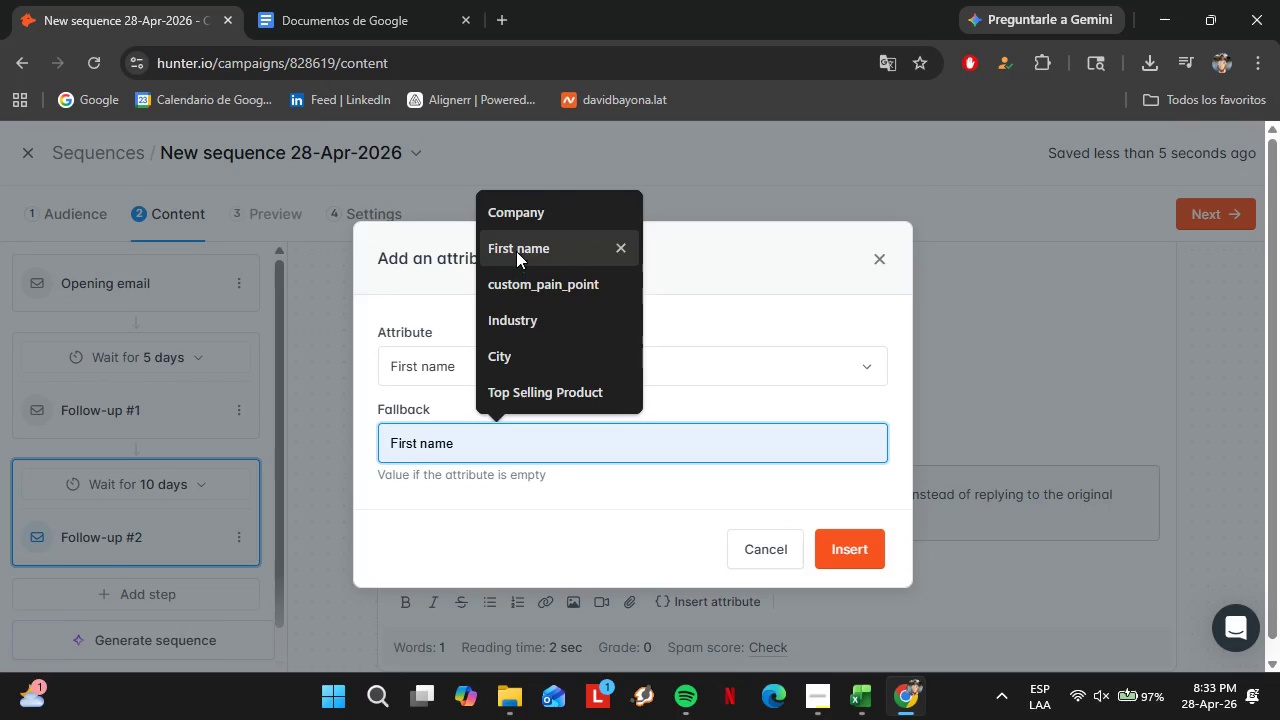 
left_click([516, 251])
 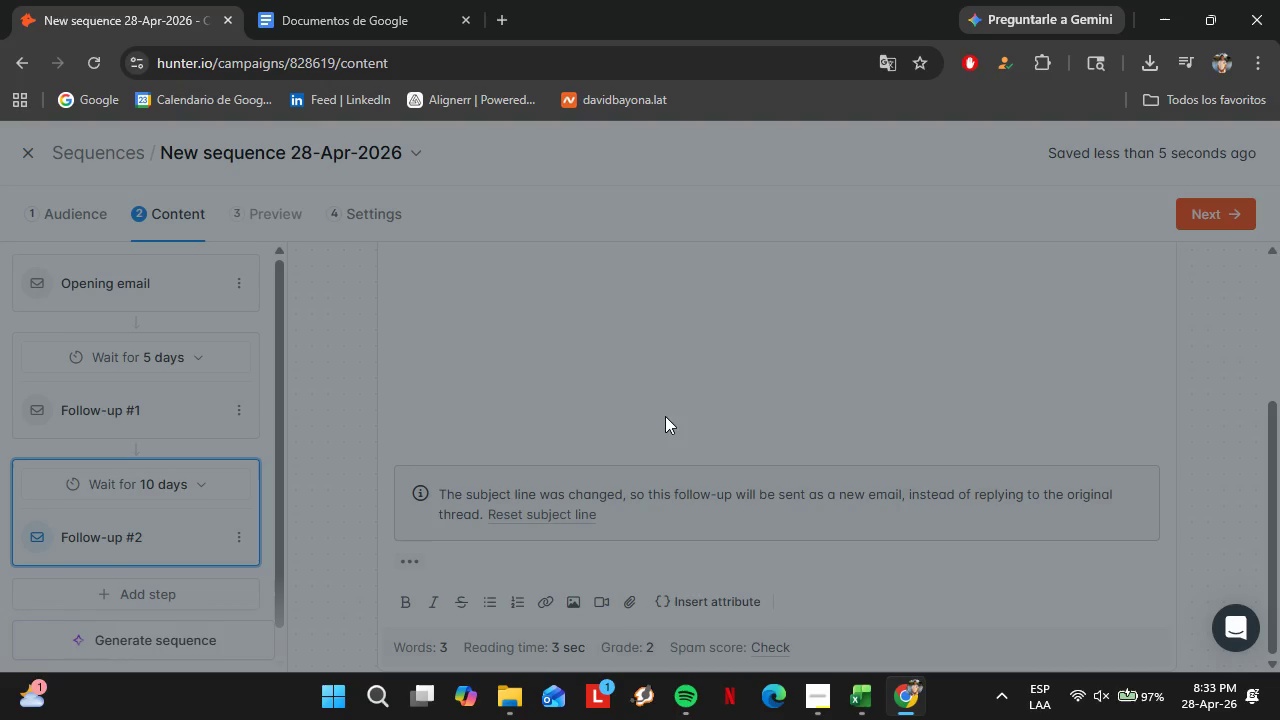 
left_click([534, 419])
 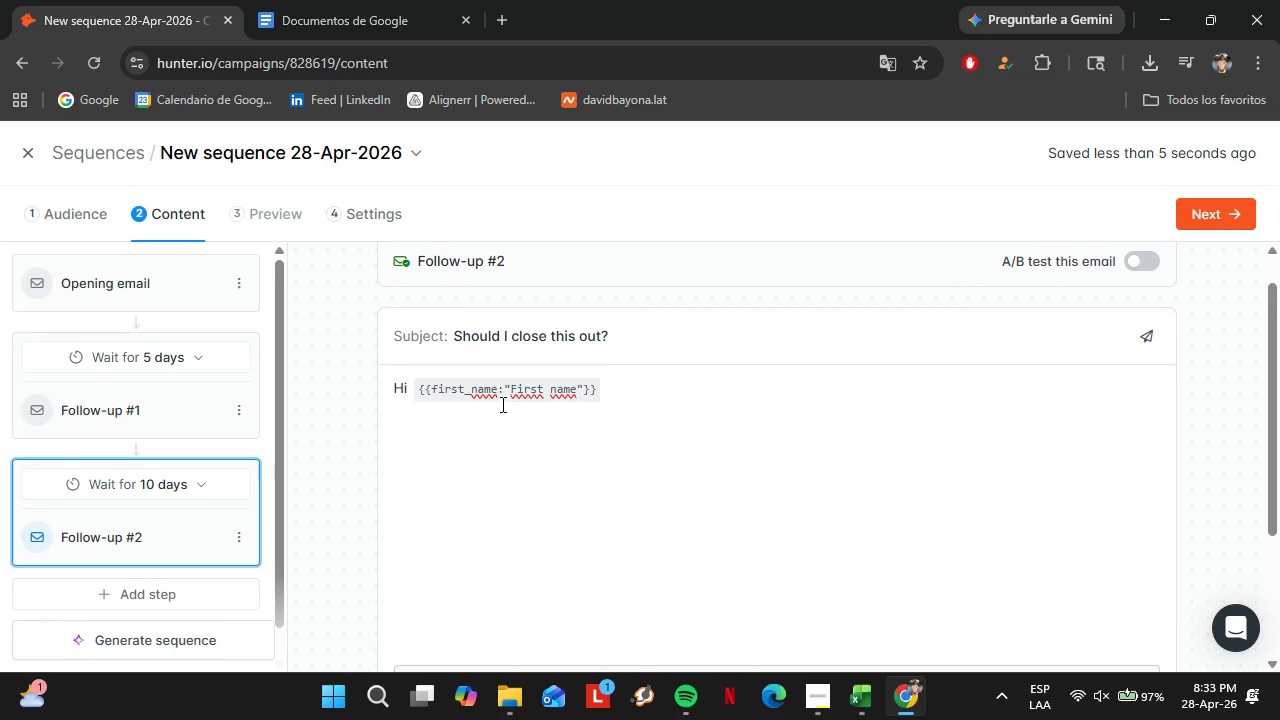 
left_click_drag(start_coordinate=[500, 404], to_coordinate=[534, 410])
 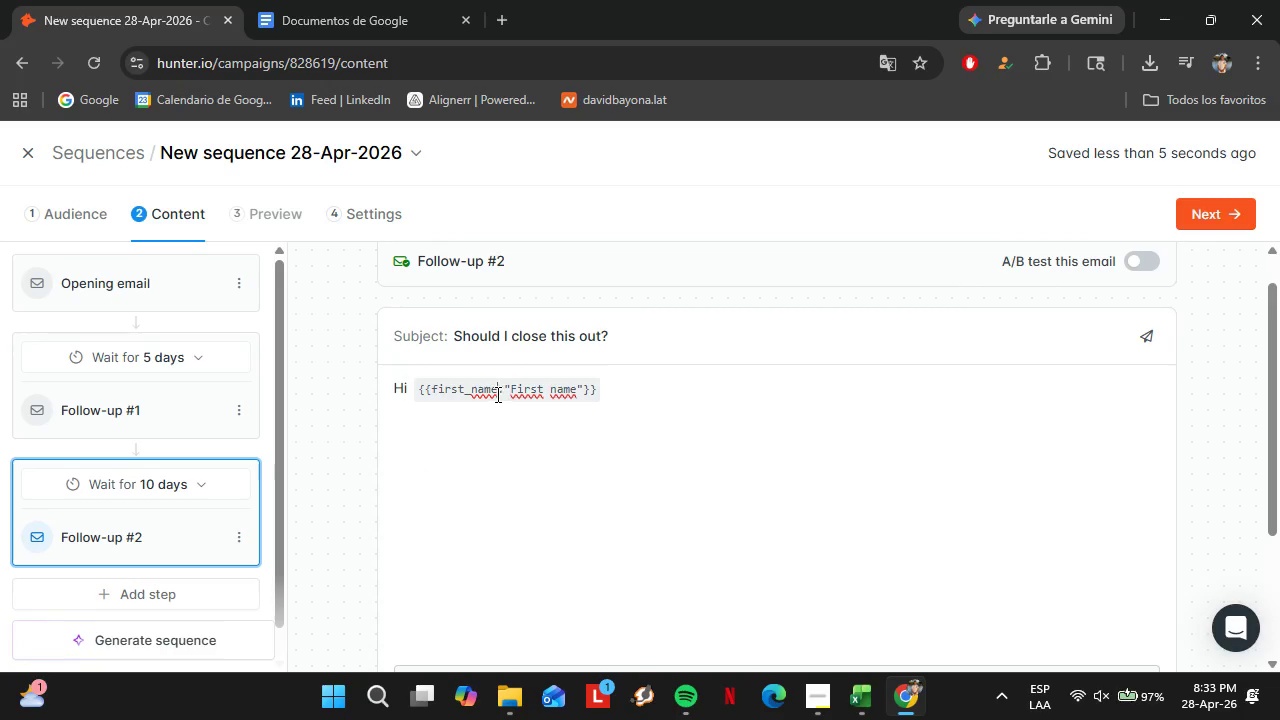 
scroll: coordinate [536, 392], scroll_direction: up, amount: 2.0
 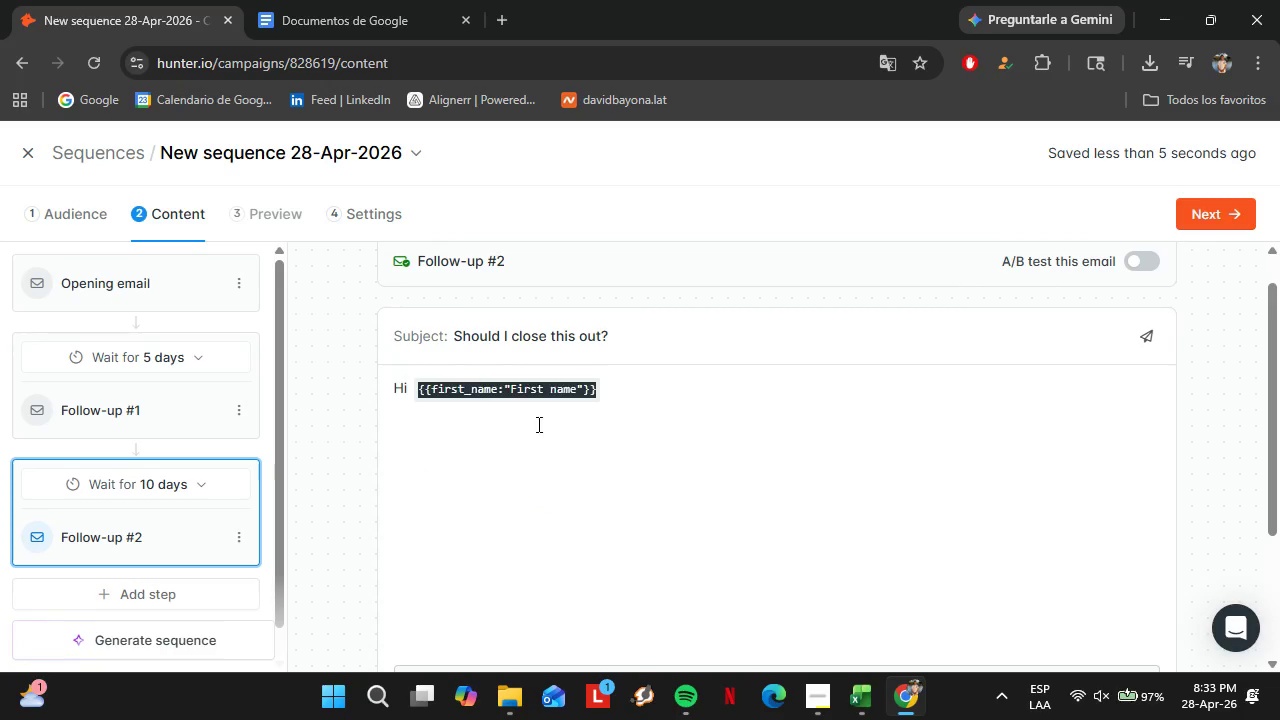 
left_click_drag(start_coordinate=[496, 394], to_coordinate=[583, 385])
 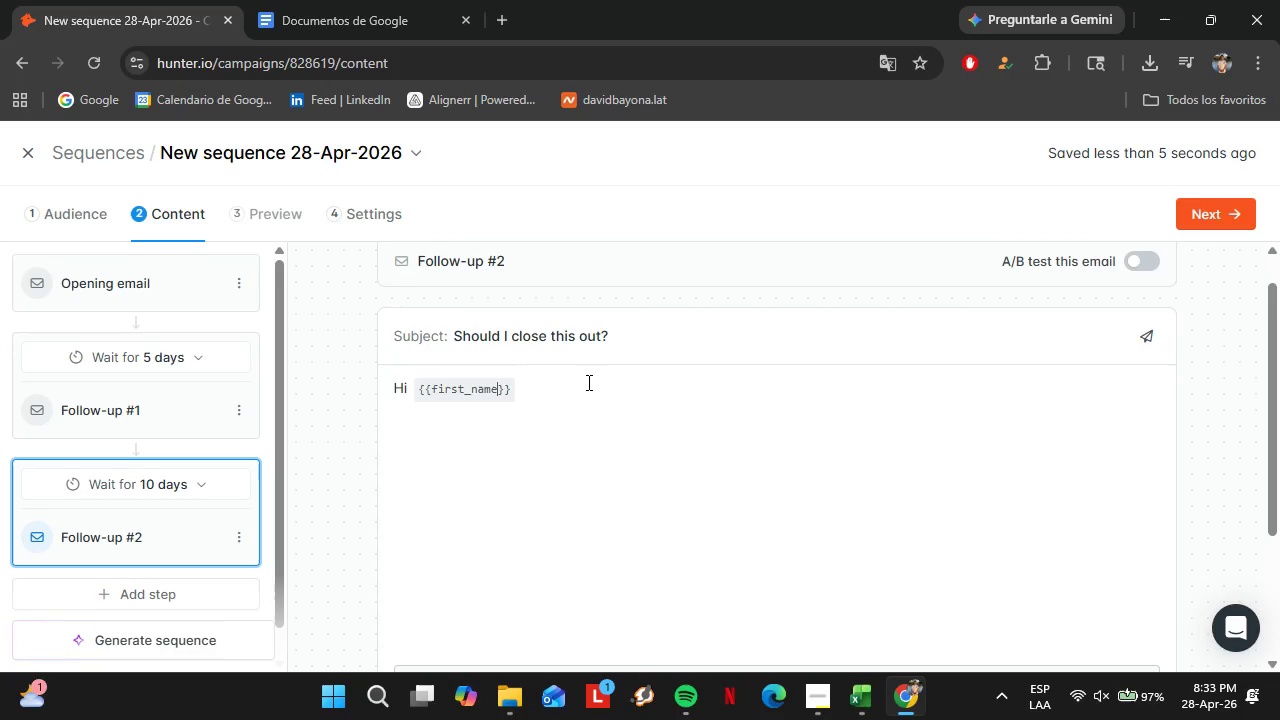 
key(Backspace)
 